 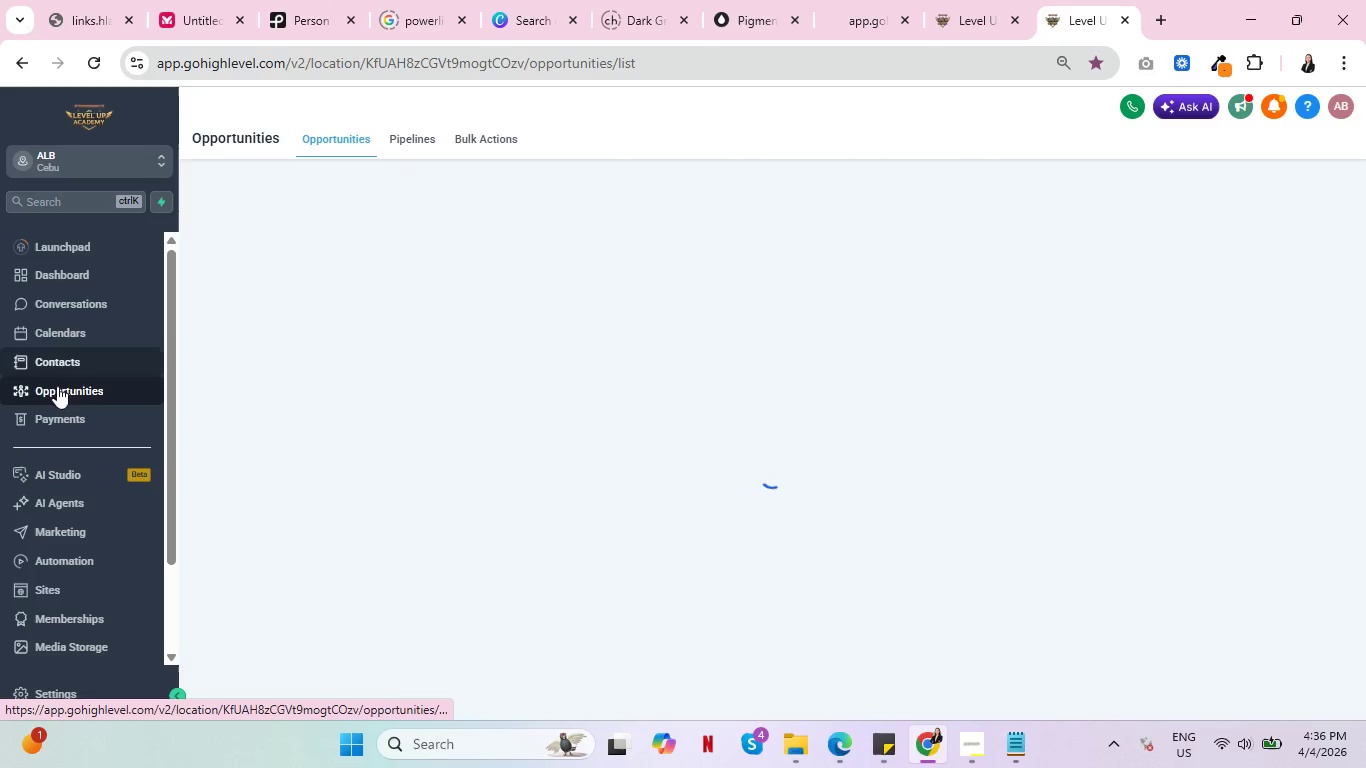 
left_click([63, 366])
 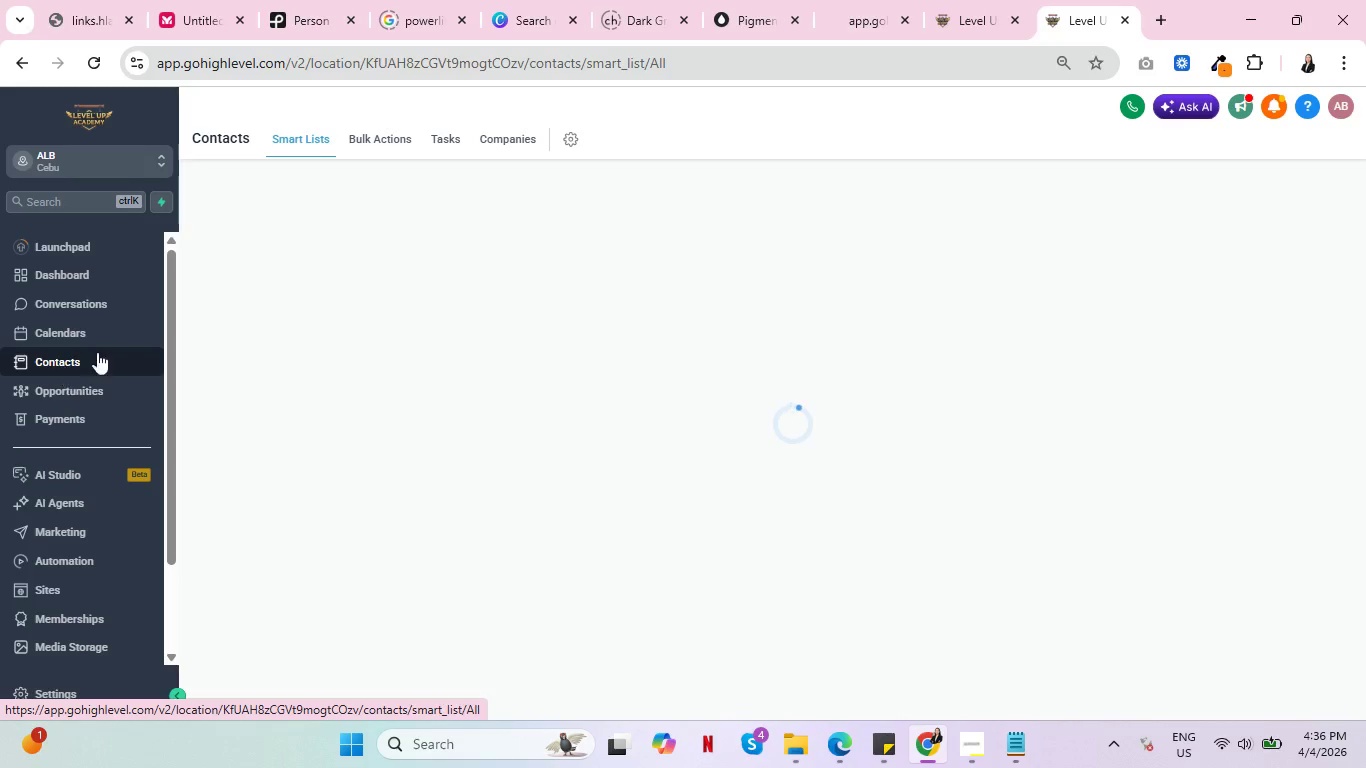 
left_click([974, 0])
 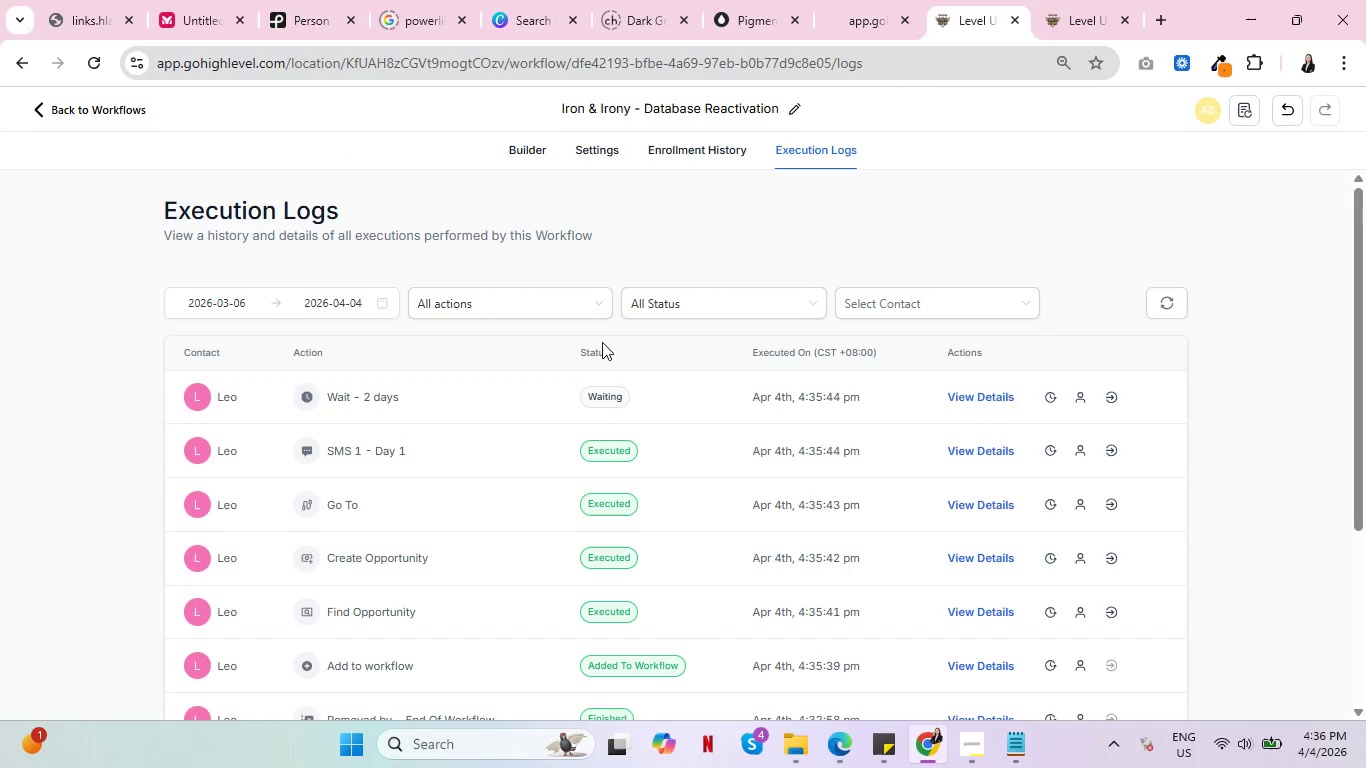 
left_click([674, 141])
 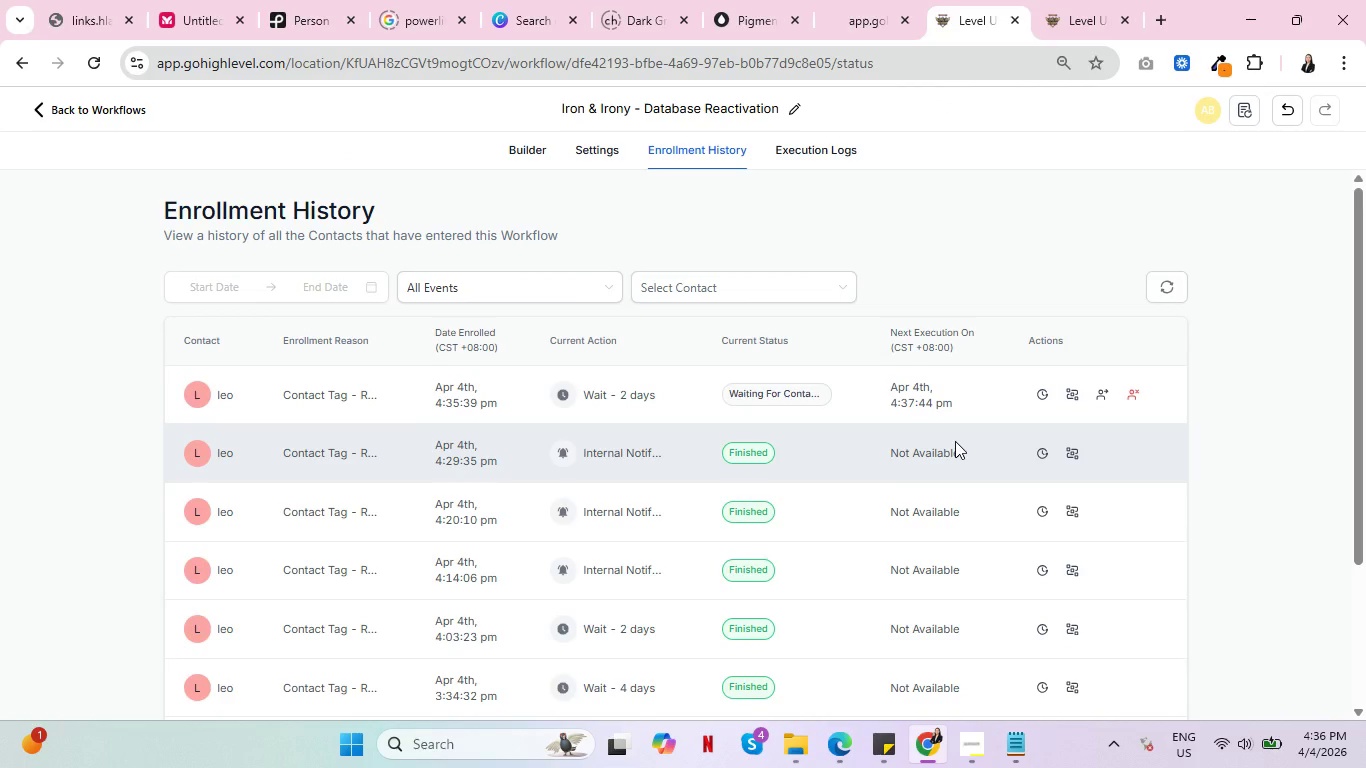 
left_click([1075, 393])
 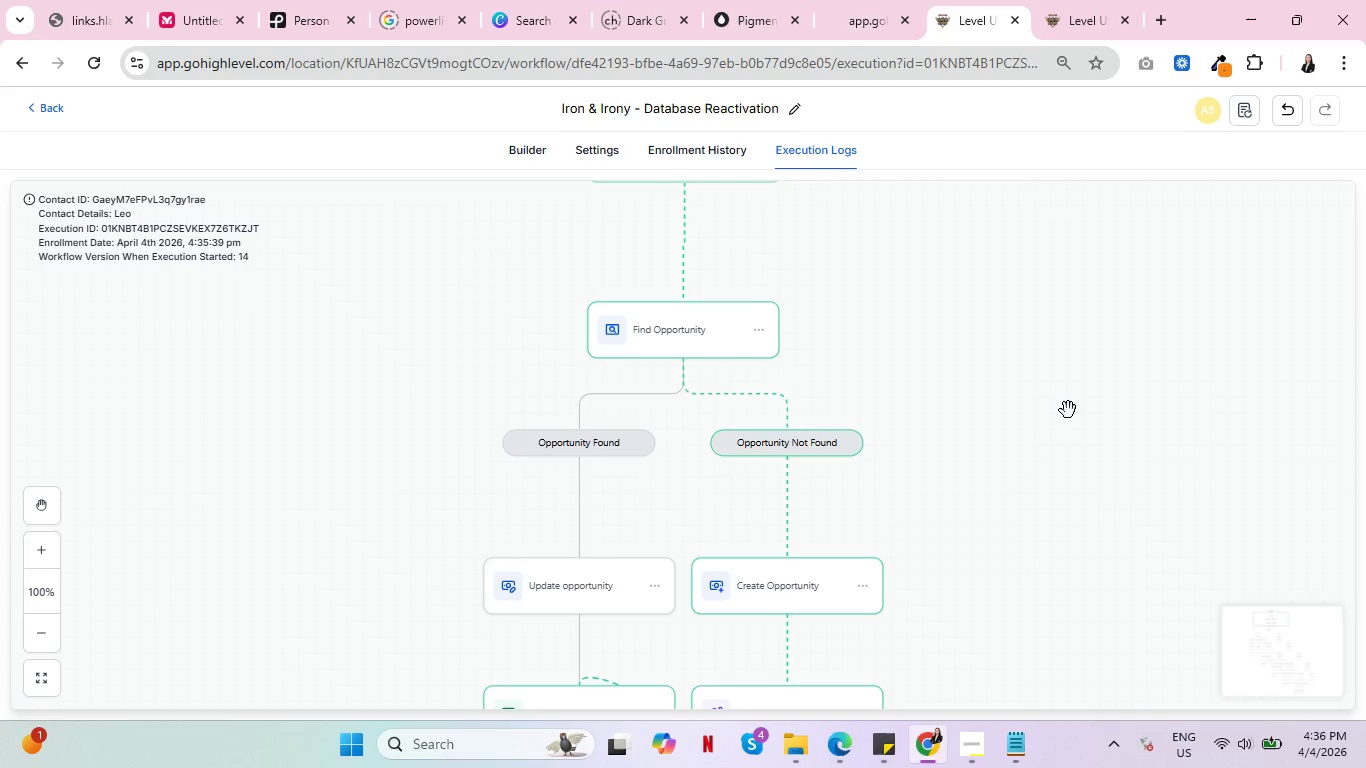 
wait(8.31)
 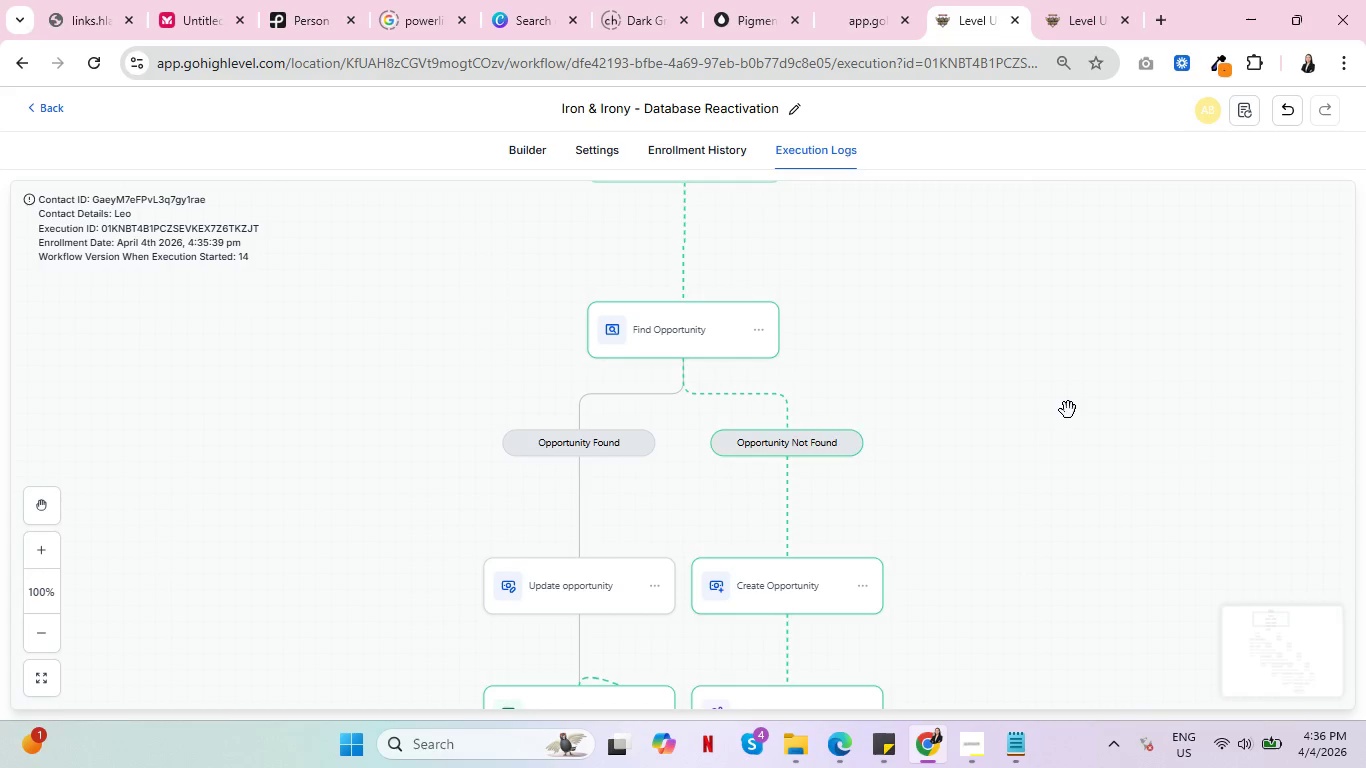 
scroll: coordinate [1018, 455], scroll_direction: down, amount: 10.0
 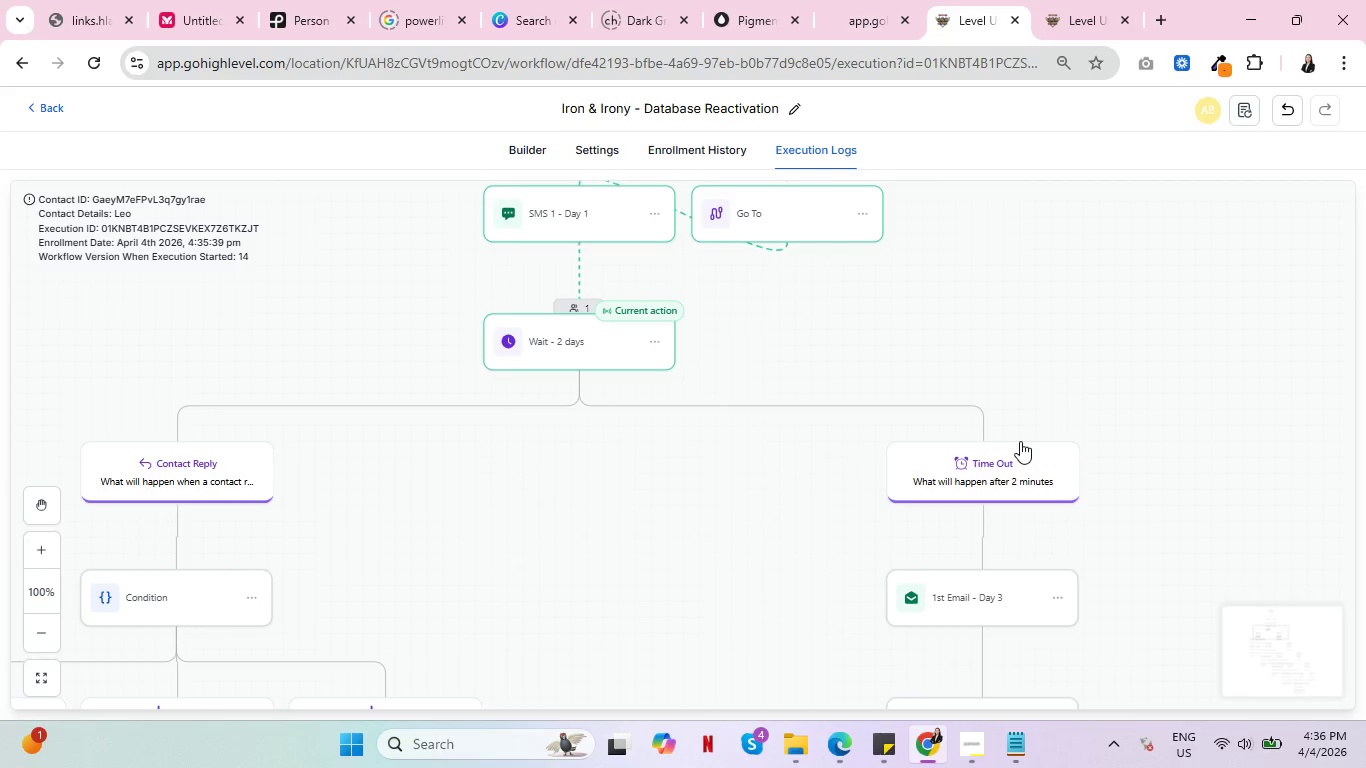 
scroll: coordinate [1023, 441], scroll_direction: up, amount: 2.0
 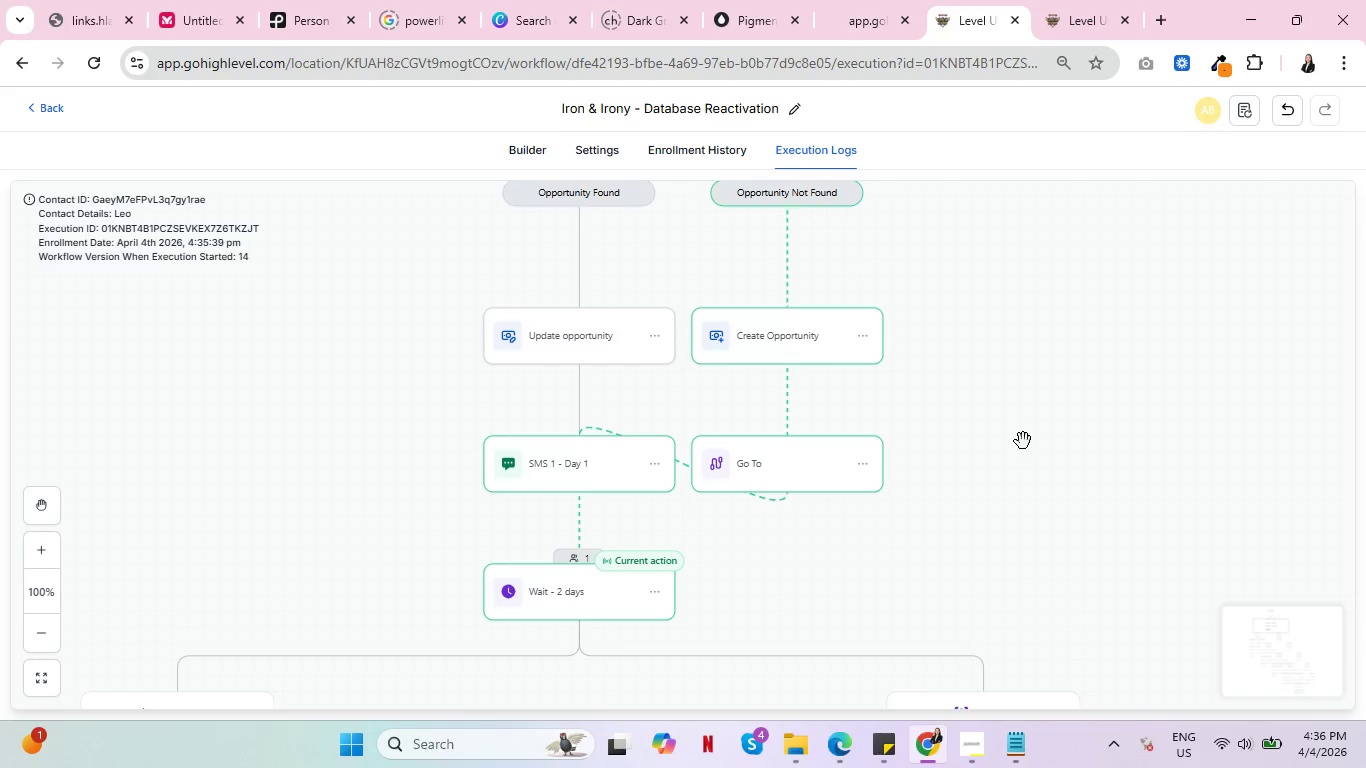 
scroll: coordinate [1024, 442], scroll_direction: down, amount: 10.0
 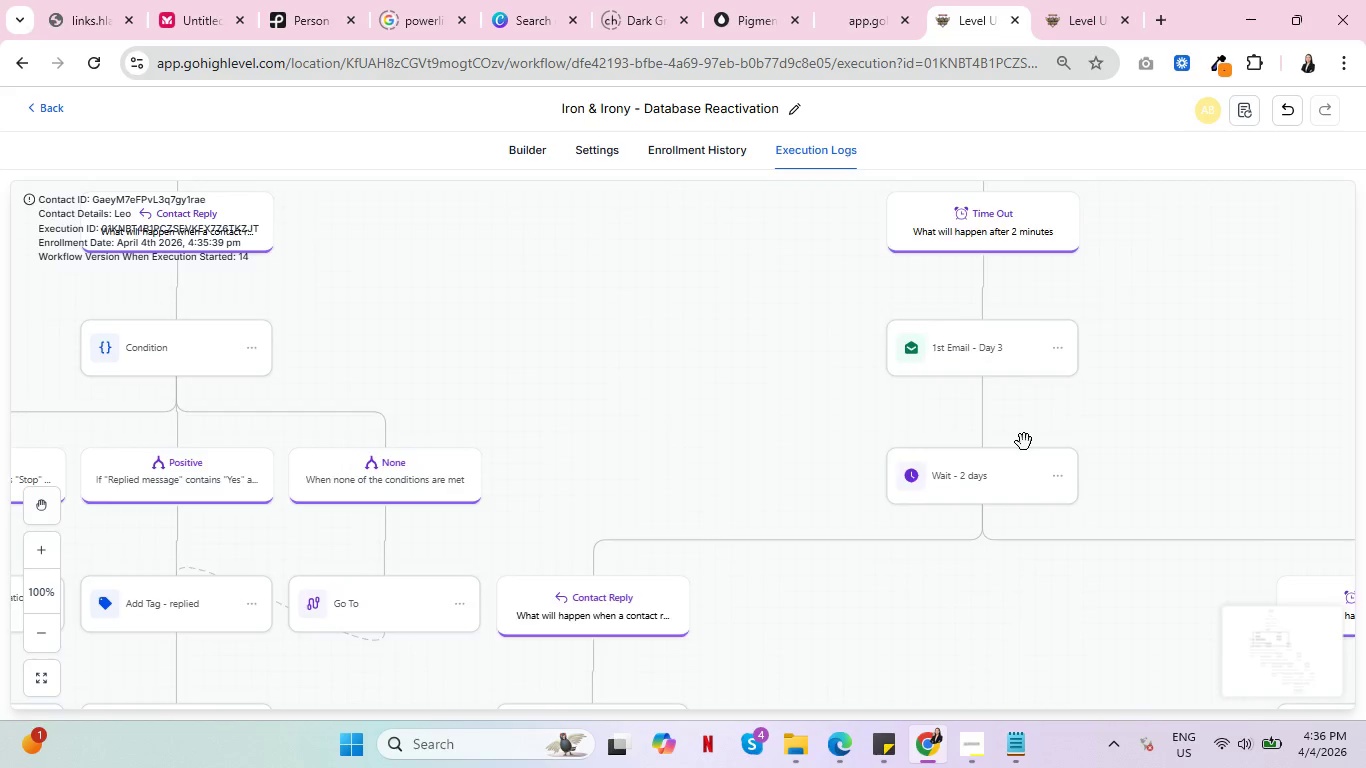 
scroll: coordinate [1026, 441], scroll_direction: up, amount: 19.0
 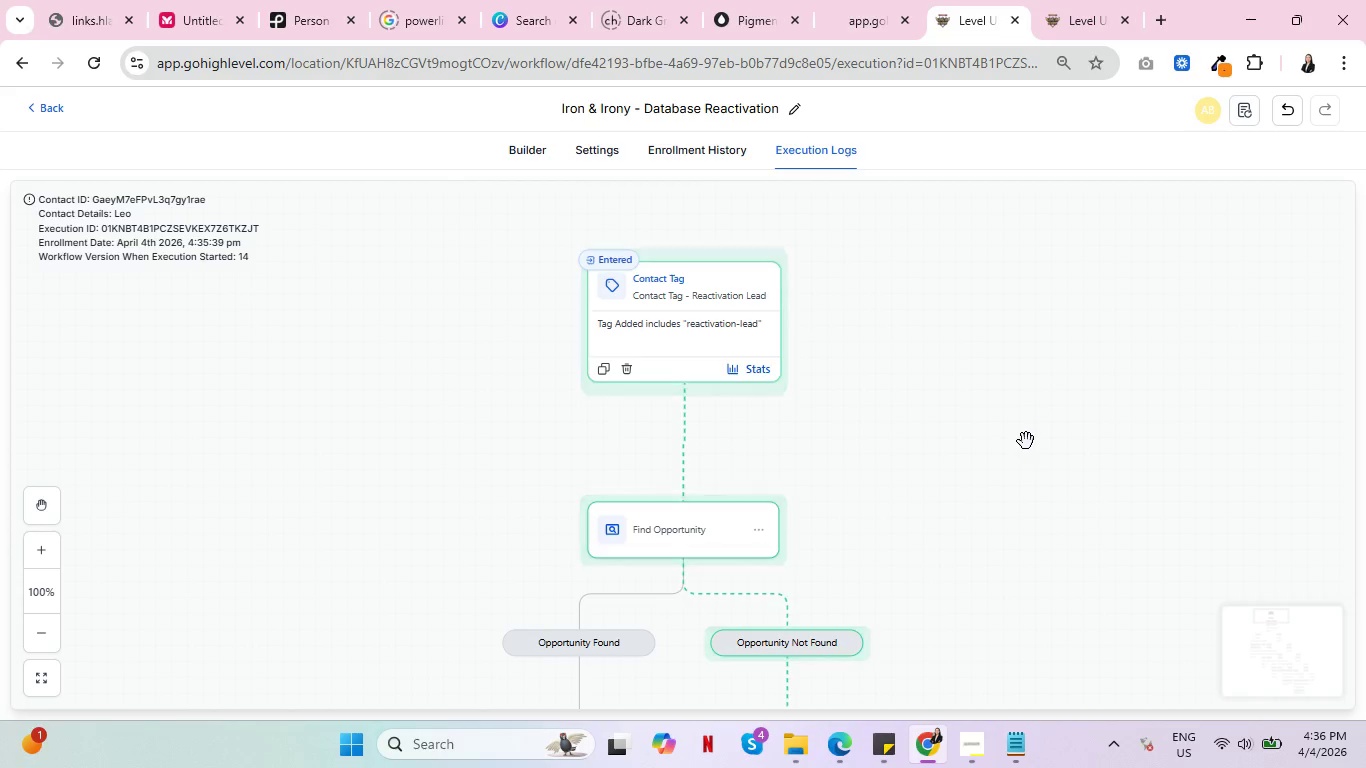 
scroll: coordinate [1026, 441], scroll_direction: down, amount: 11.0
 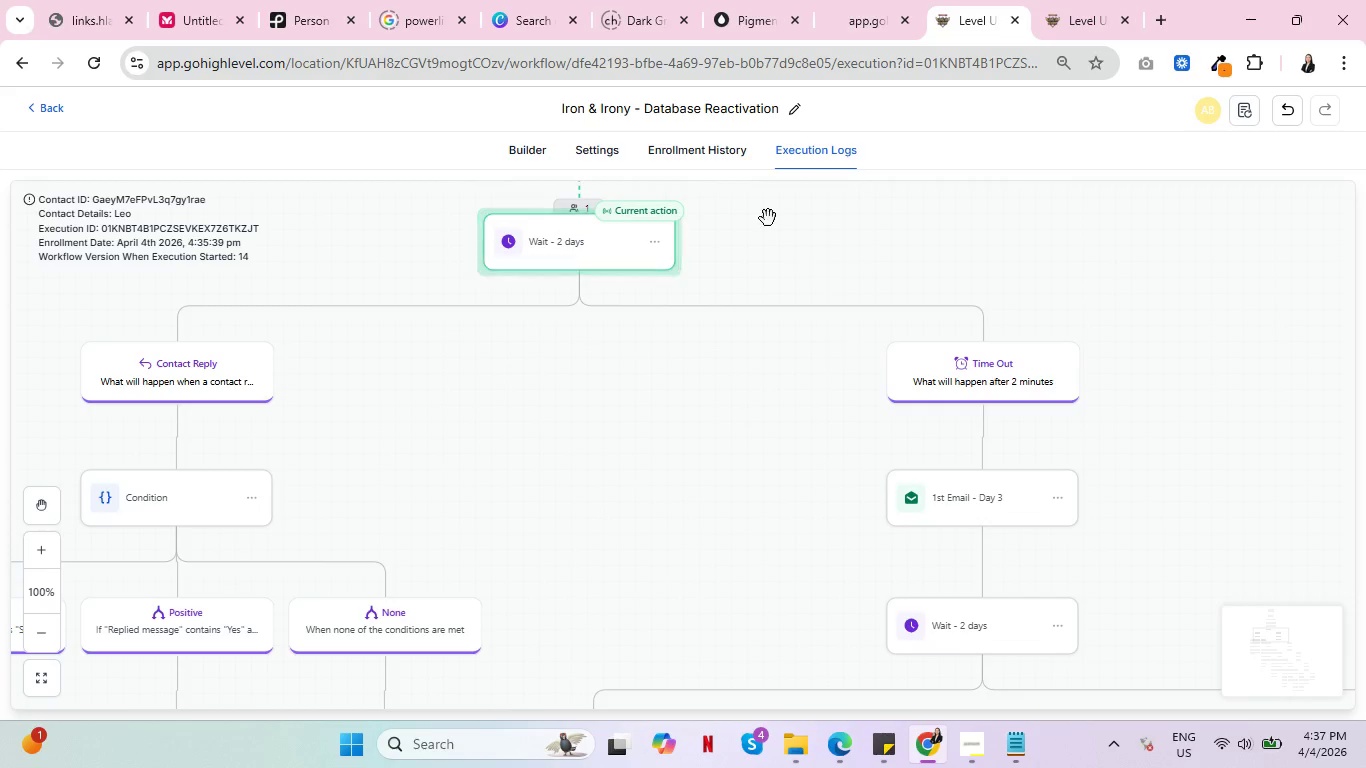 
left_click([702, 149])
 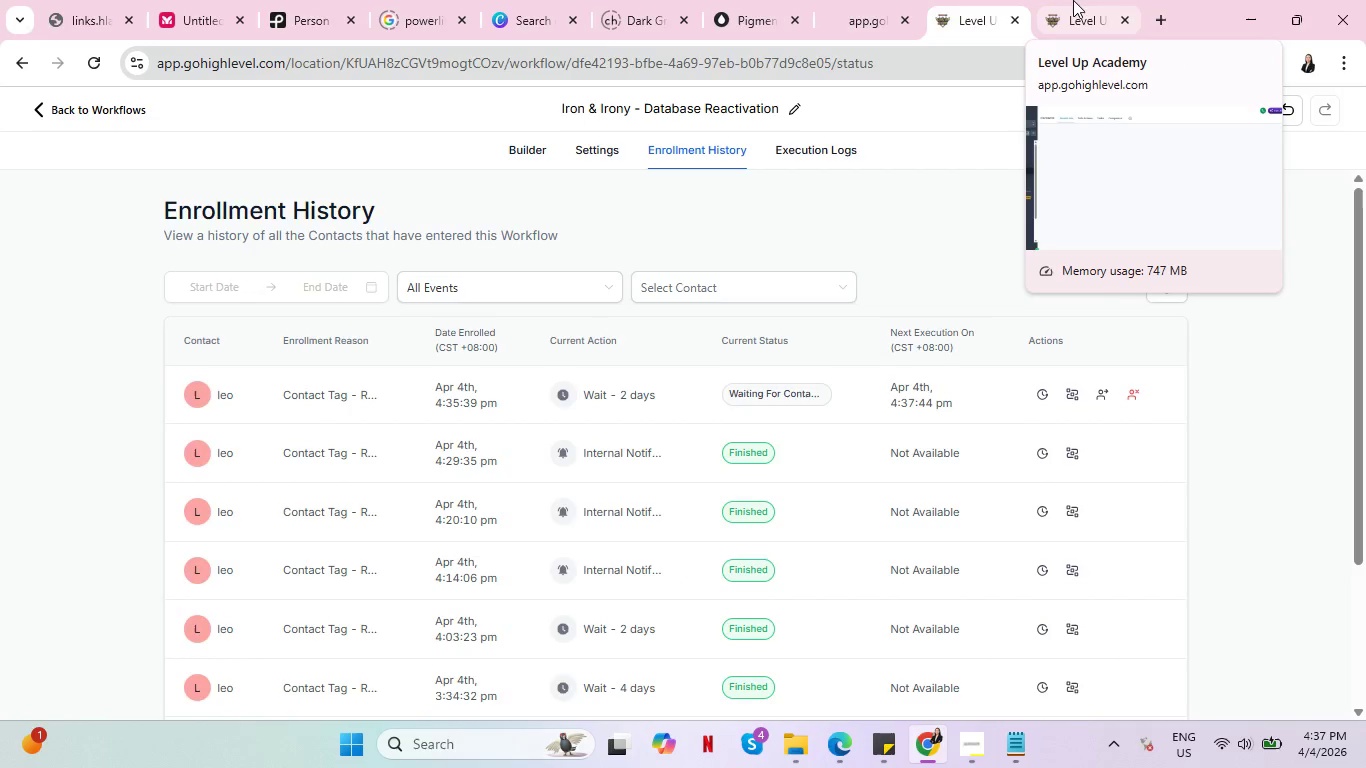 
double_click([979, 0])
 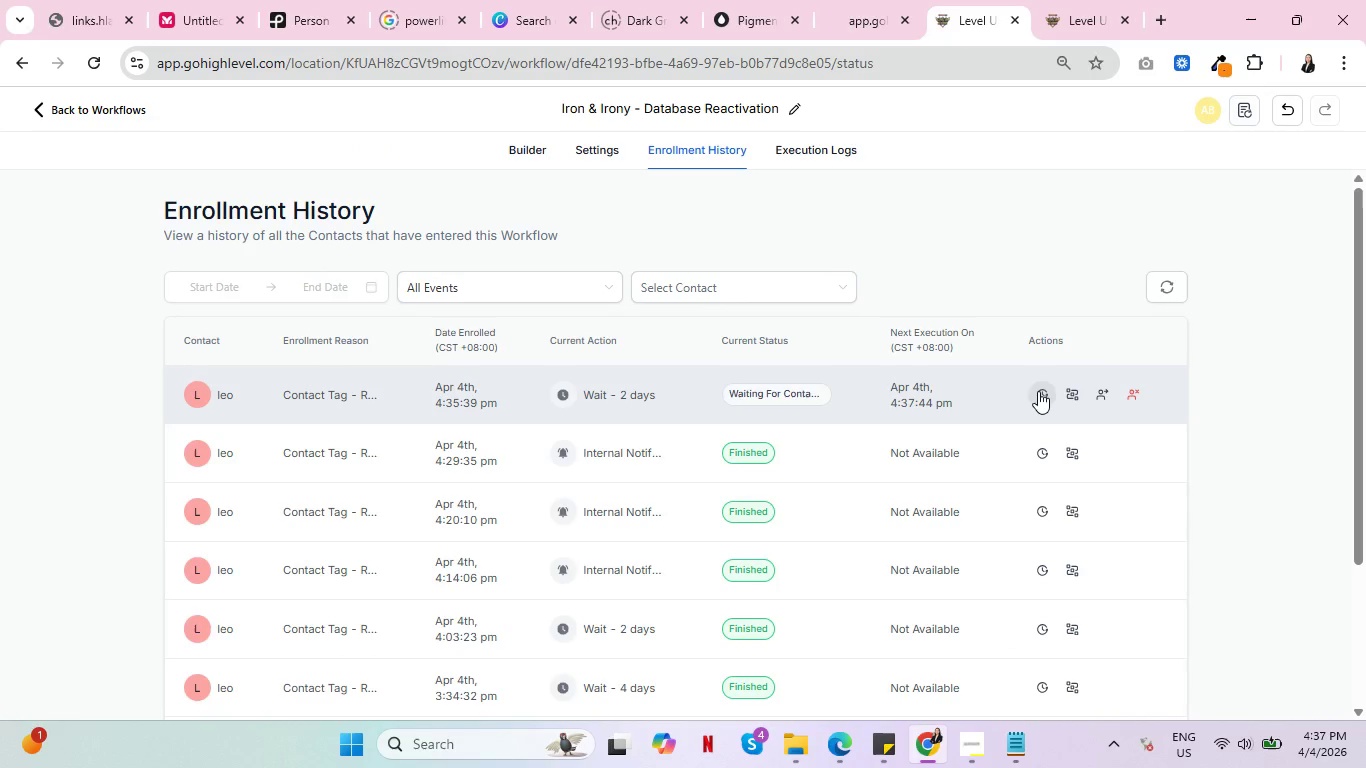 
key(Control+ControlLeft)
 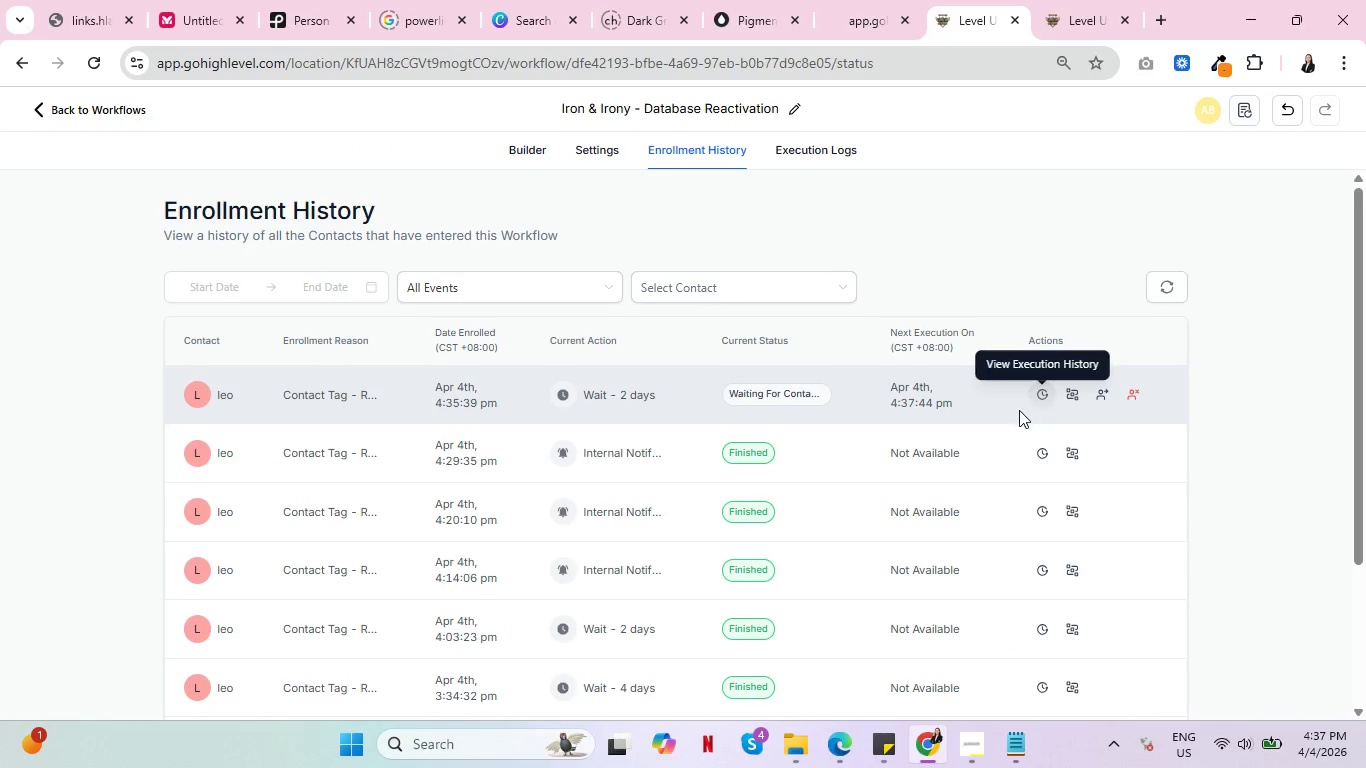 
key(Control+ControlLeft)
 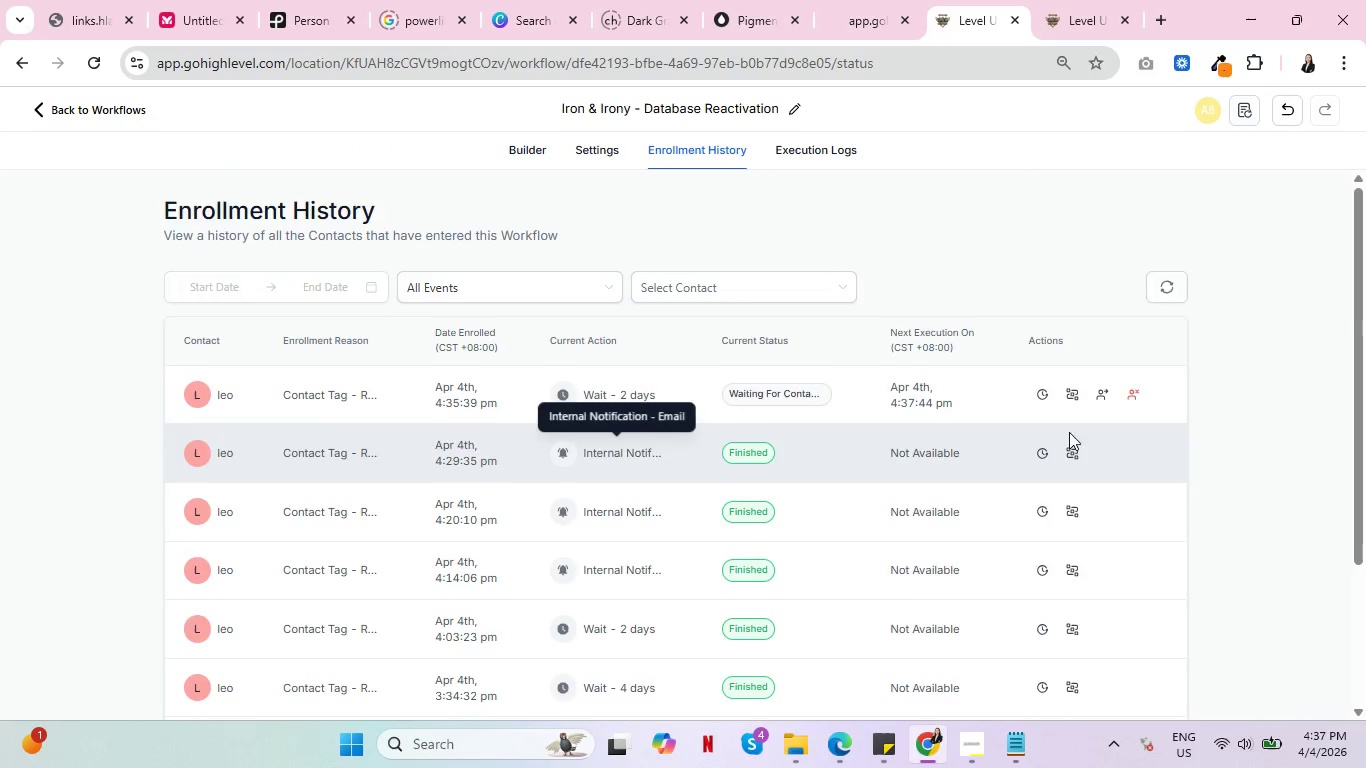 
scroll: coordinate [1092, 435], scroll_direction: down, amount: 4.0
 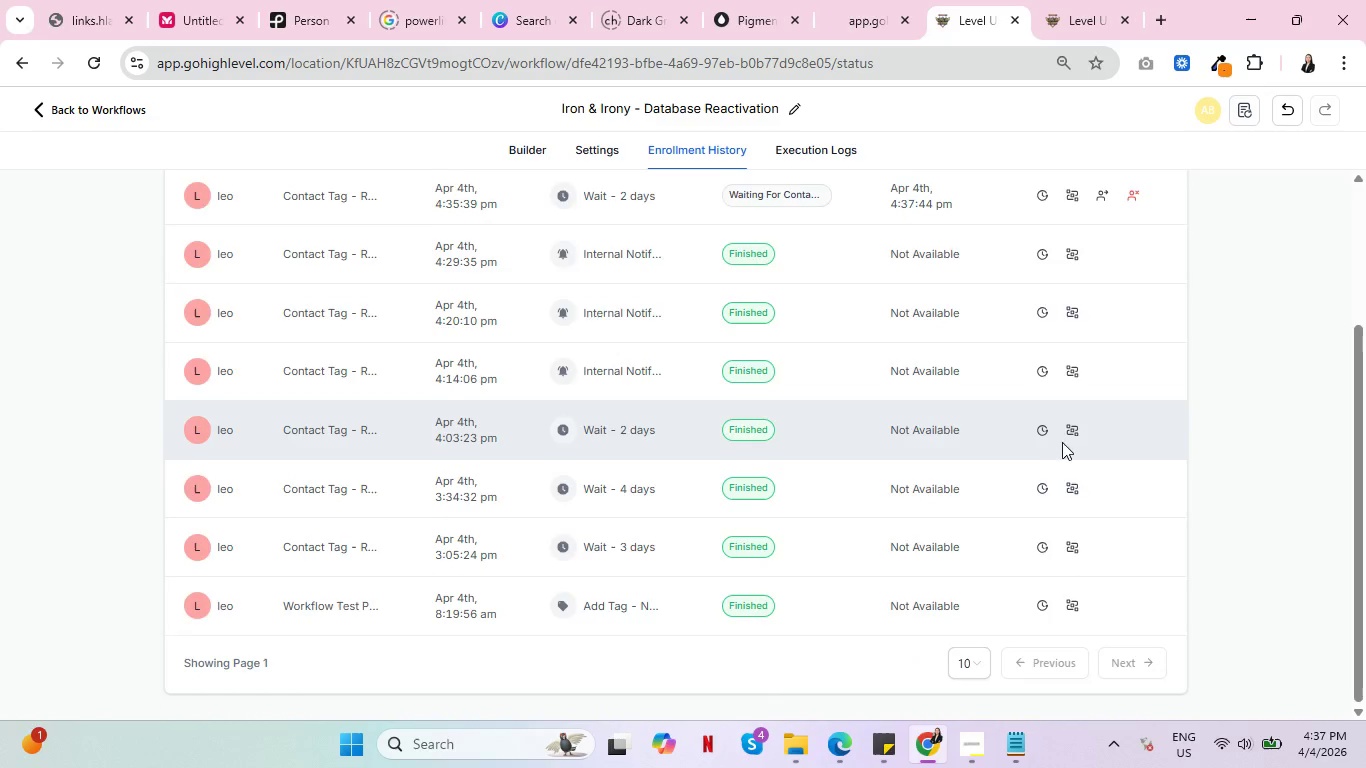 
scroll: coordinate [1052, 445], scroll_direction: up, amount: 4.0
 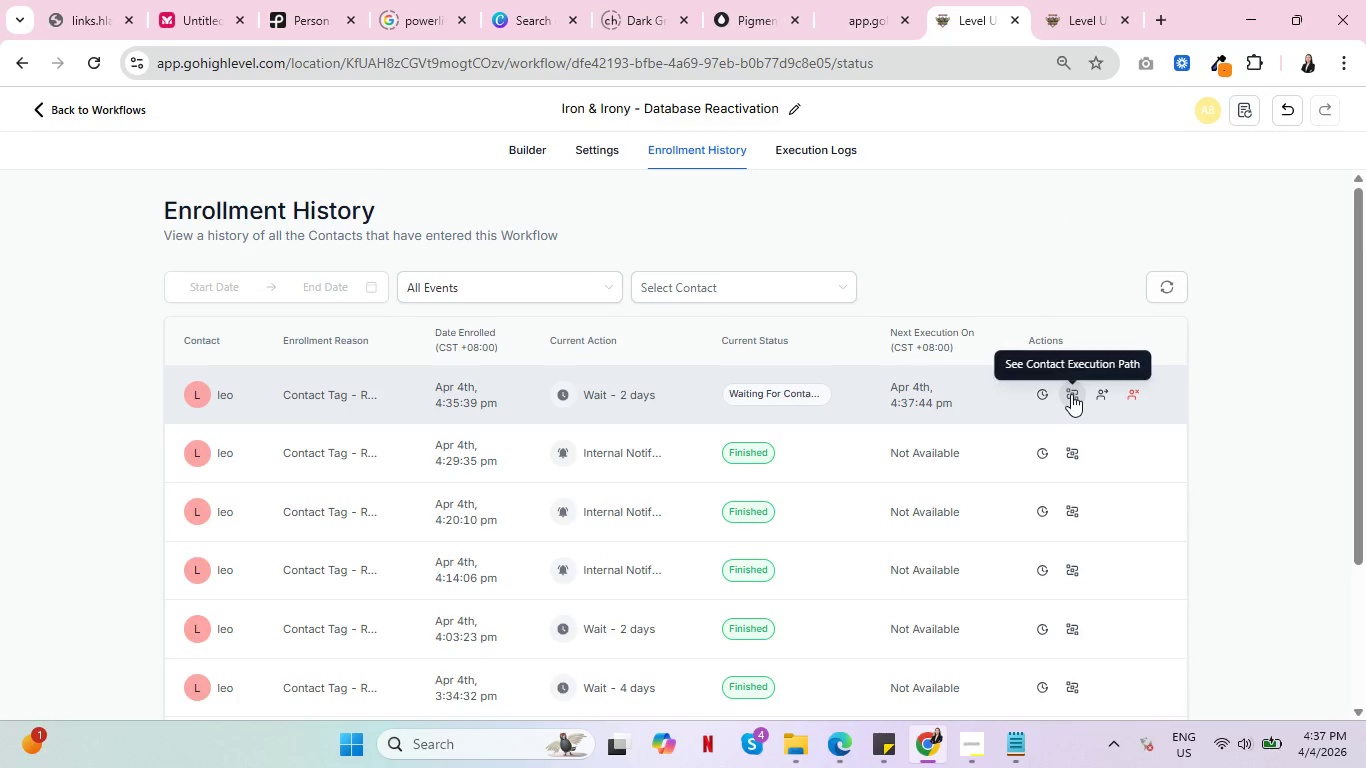 
left_click([1071, 394])
 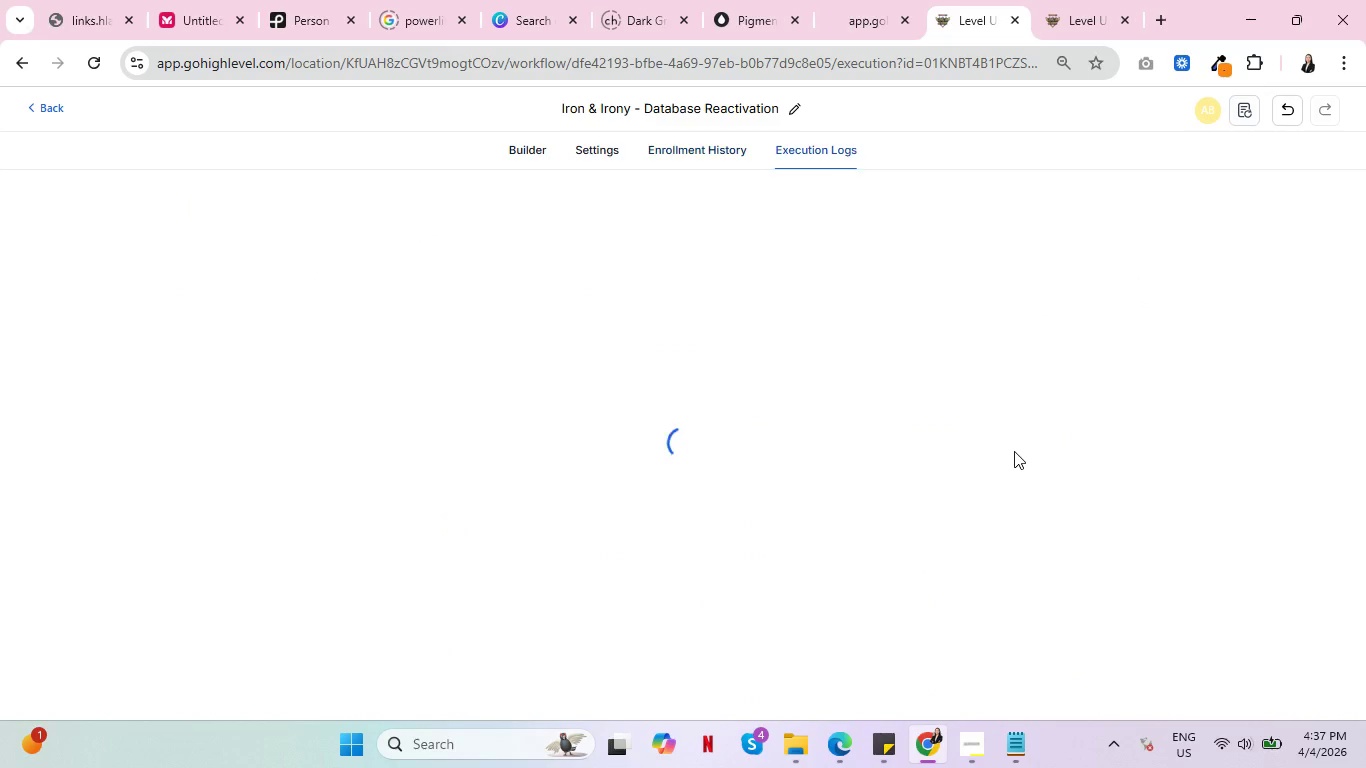 
key(Control+ControlLeft)
 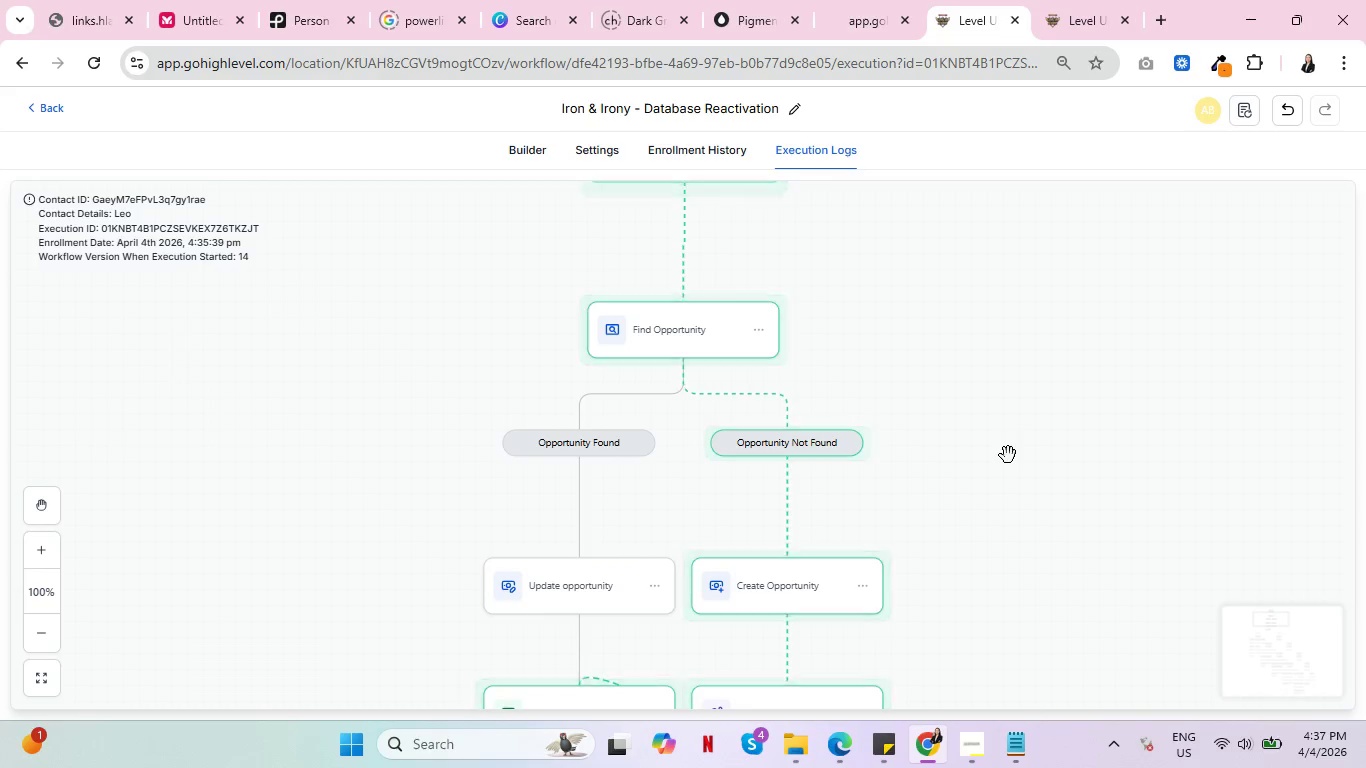 
scroll: coordinate [993, 470], scroll_direction: down, amount: 8.0
 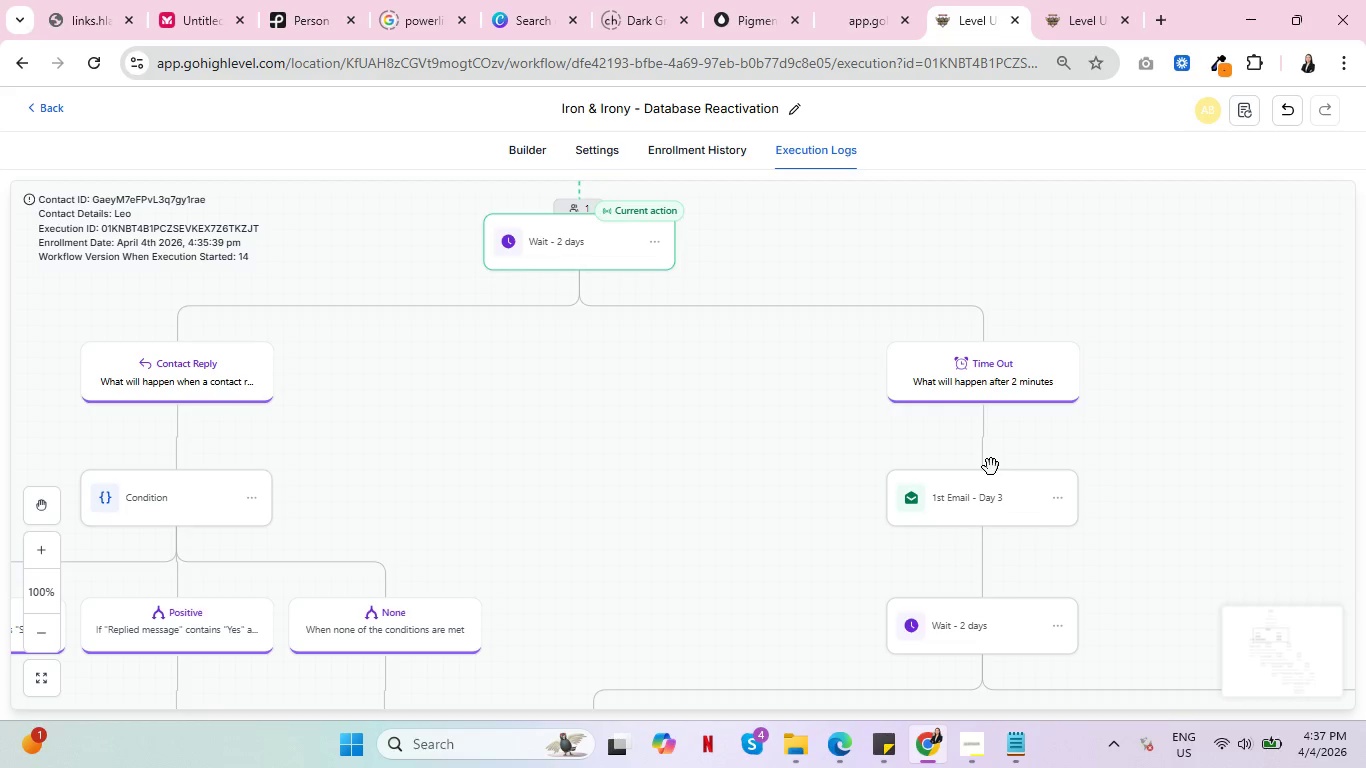 
wait(24.74)
 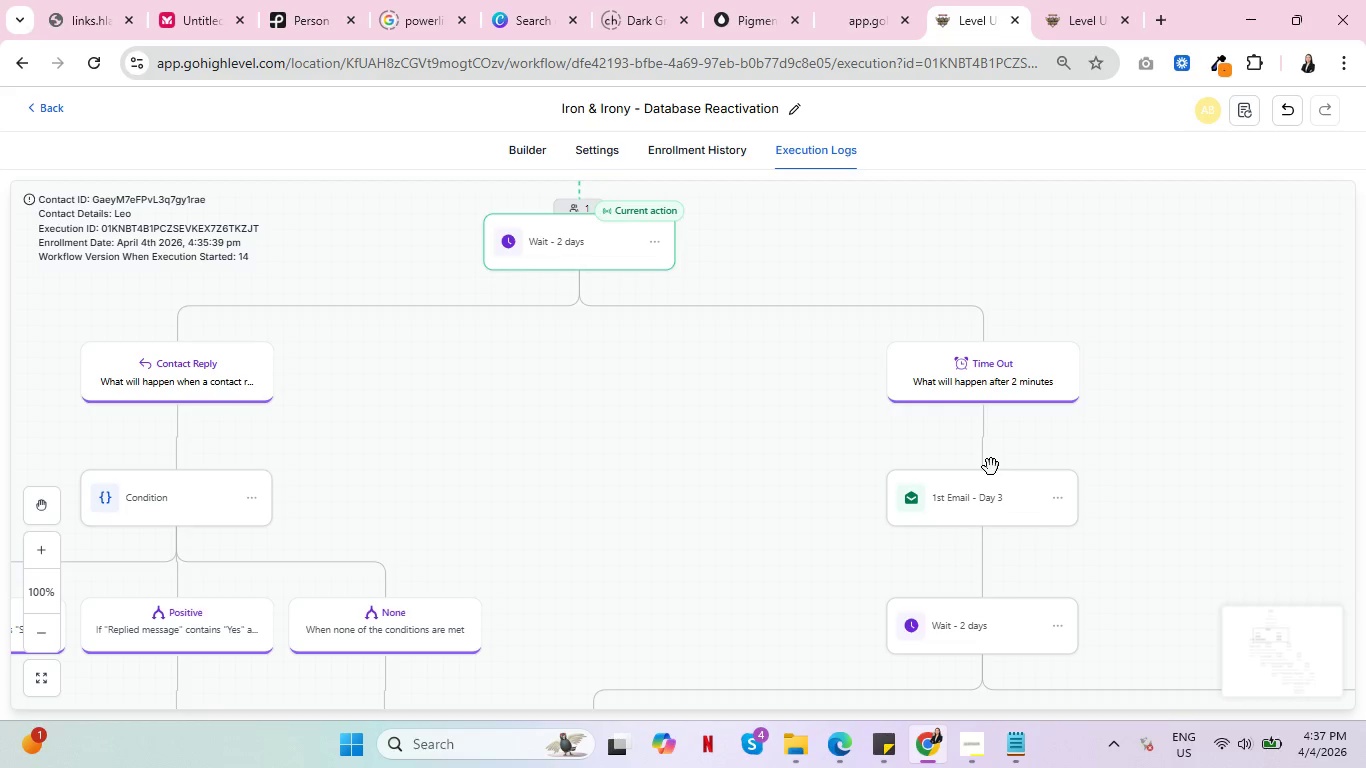 
left_click([704, 153])
 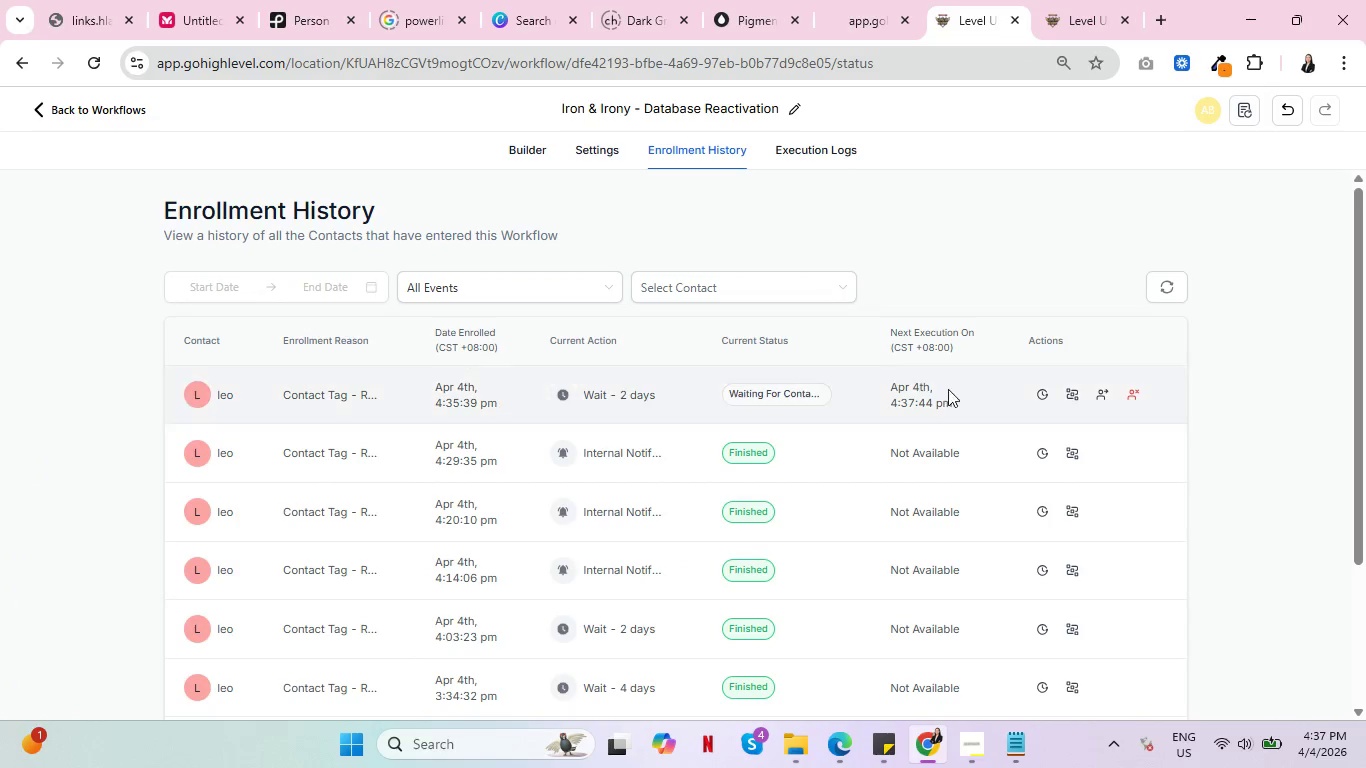 
left_click([1065, 397])
 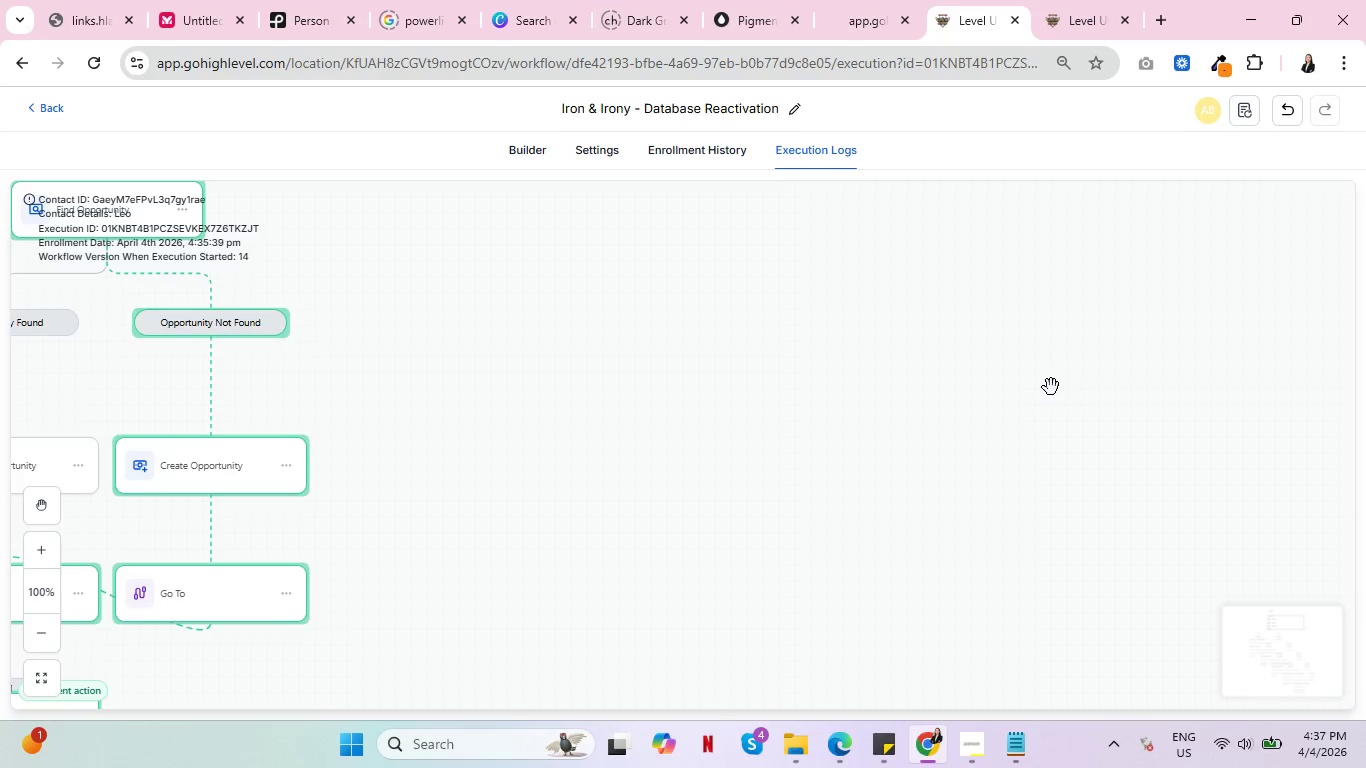 
scroll: coordinate [1023, 406], scroll_direction: down, amount: 13.0
 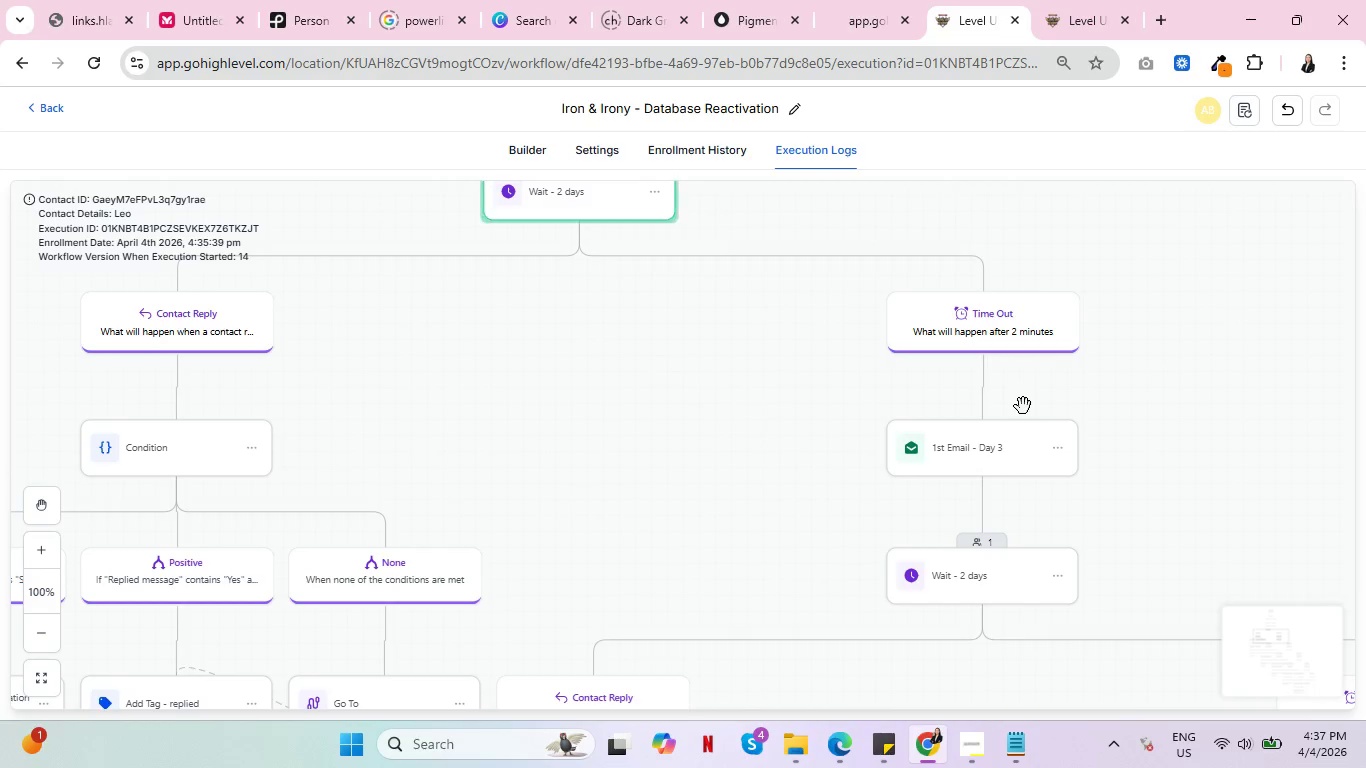 
scroll: coordinate [1014, 414], scroll_direction: up, amount: 3.0
 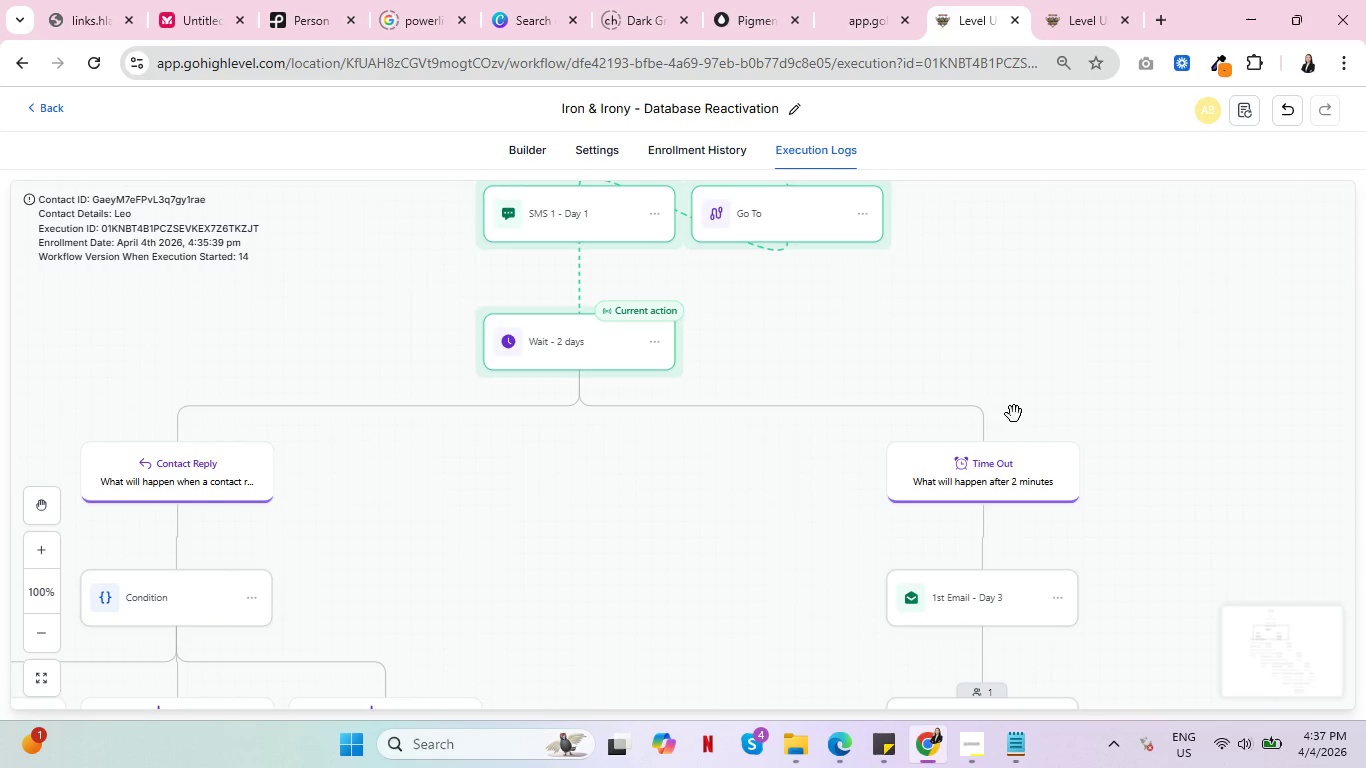 
scroll: coordinate [1014, 414], scroll_direction: down, amount: 4.0
 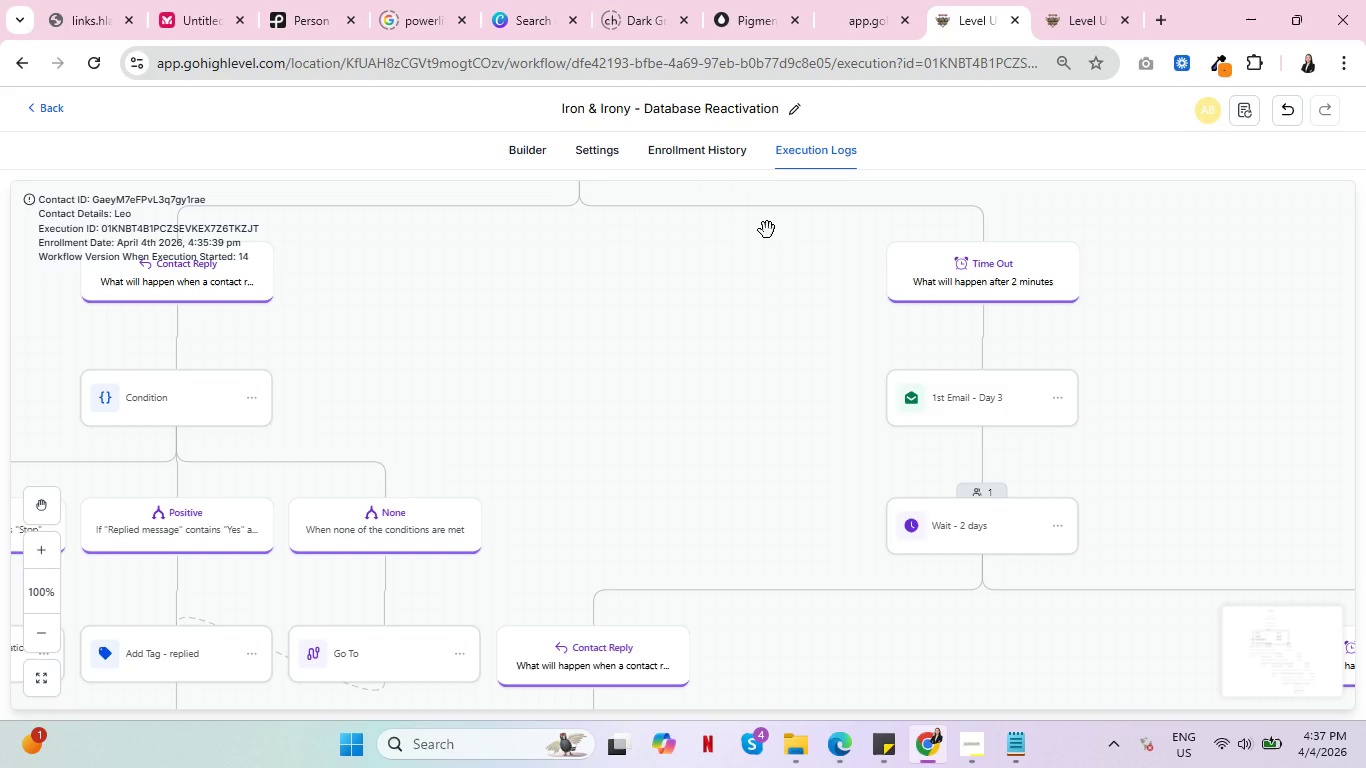 
left_click([700, 159])
 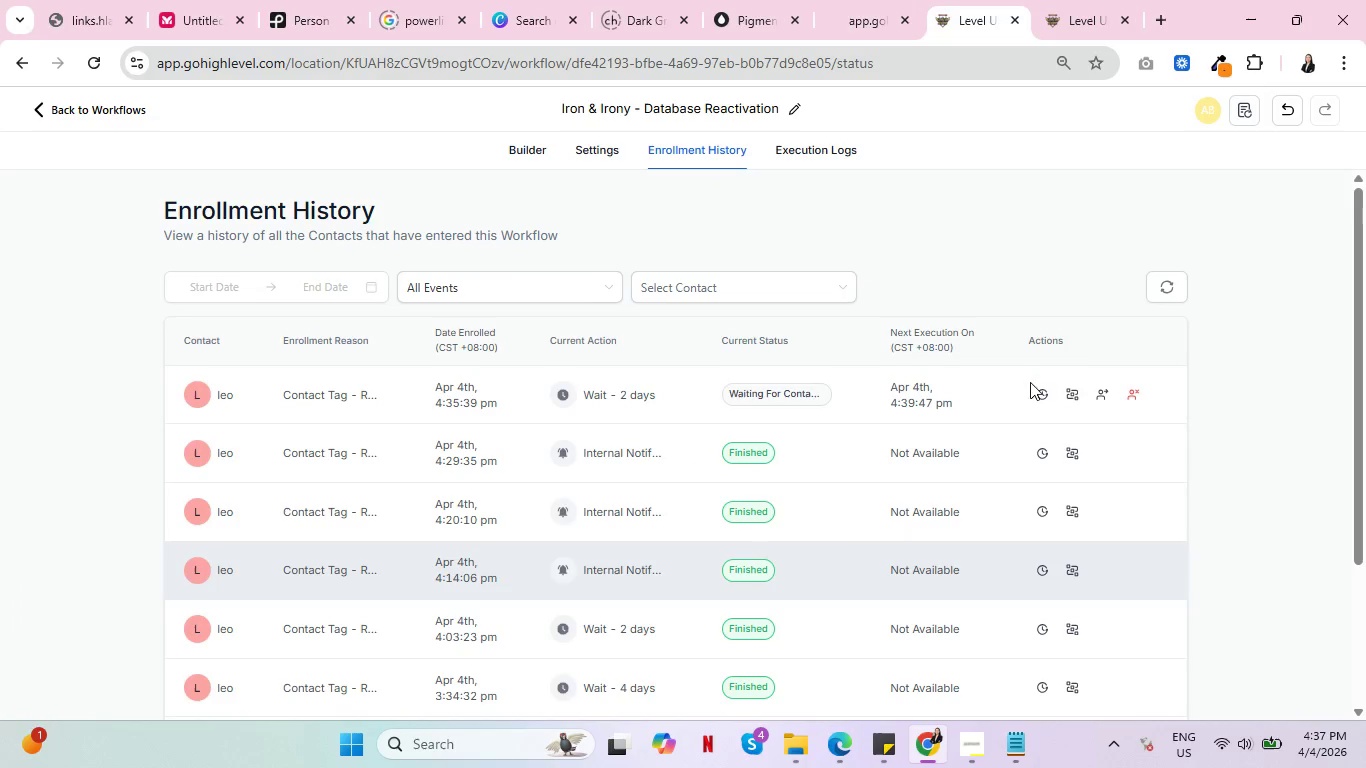 
left_click([1070, 394])
 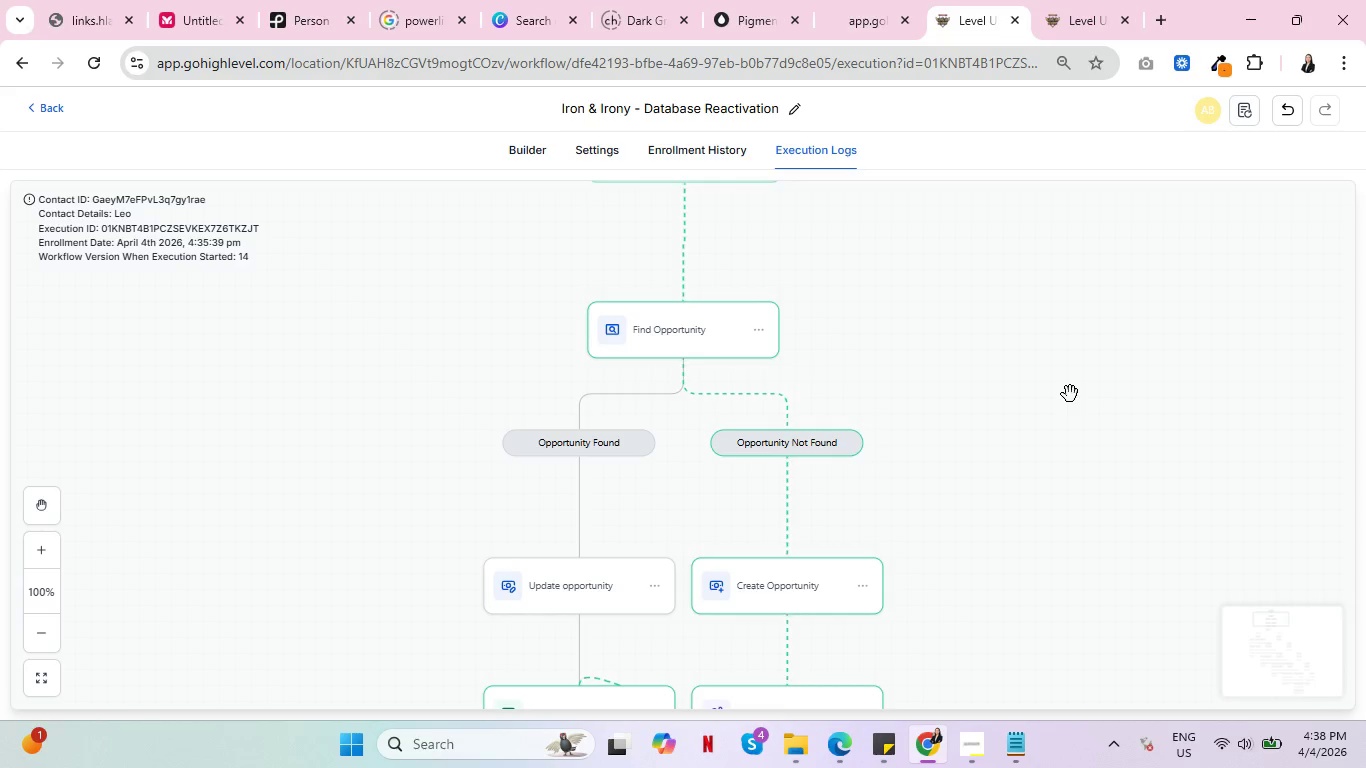 
wait(22.26)
 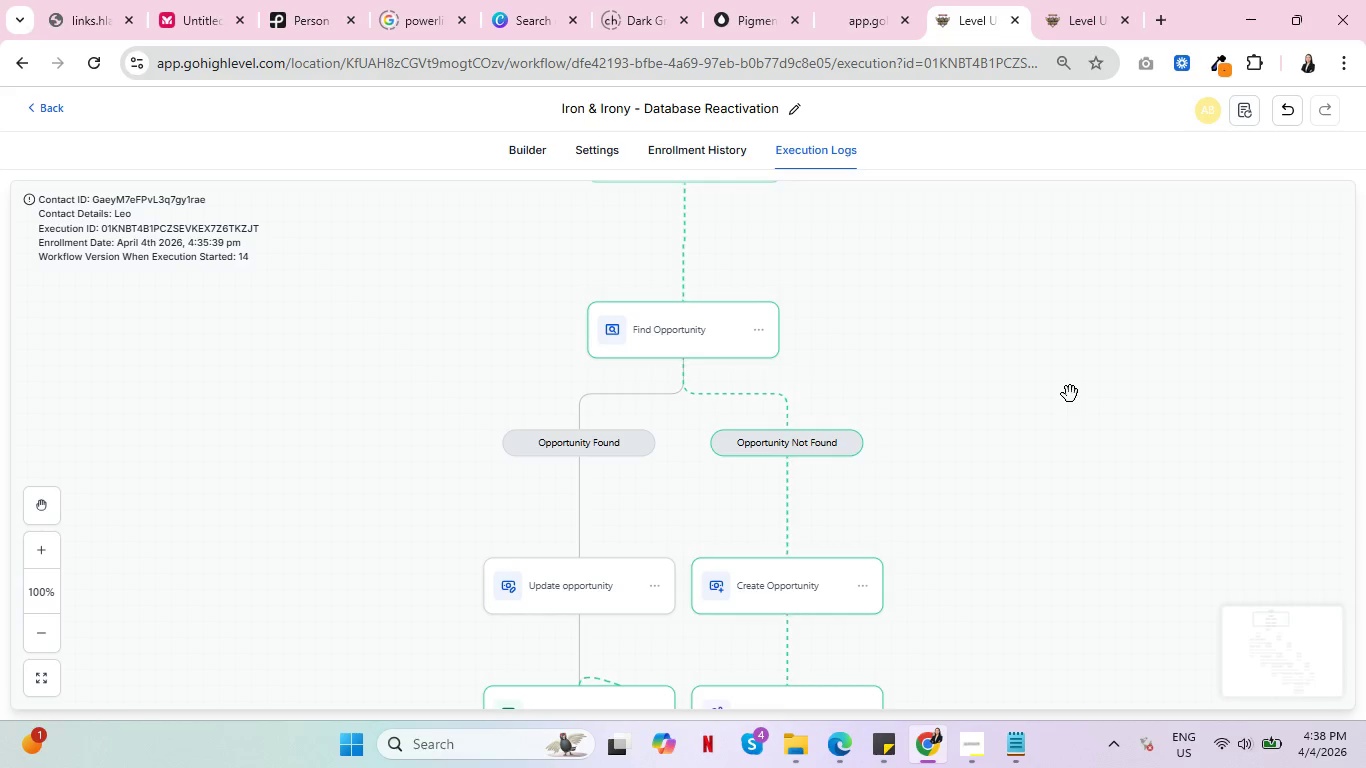 
left_click([672, 145])
 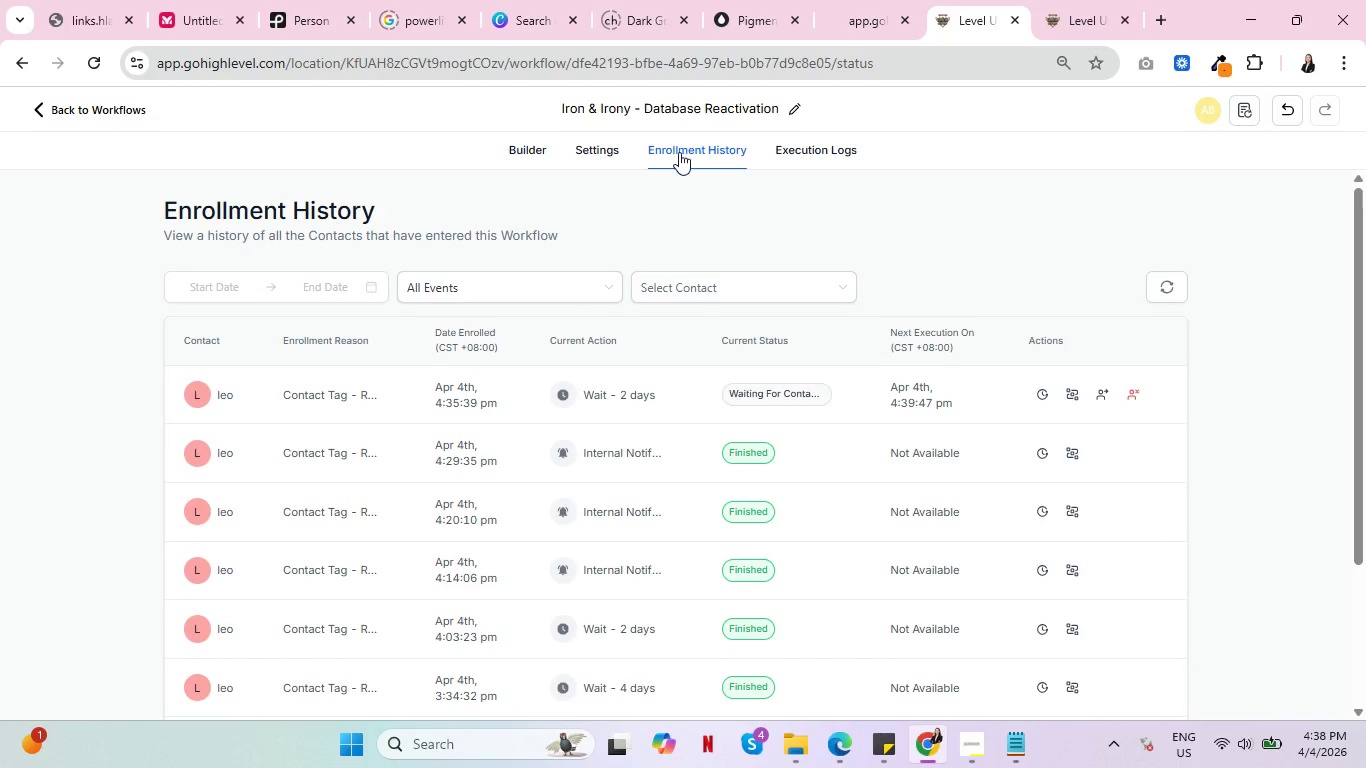 
left_click([803, 151])
 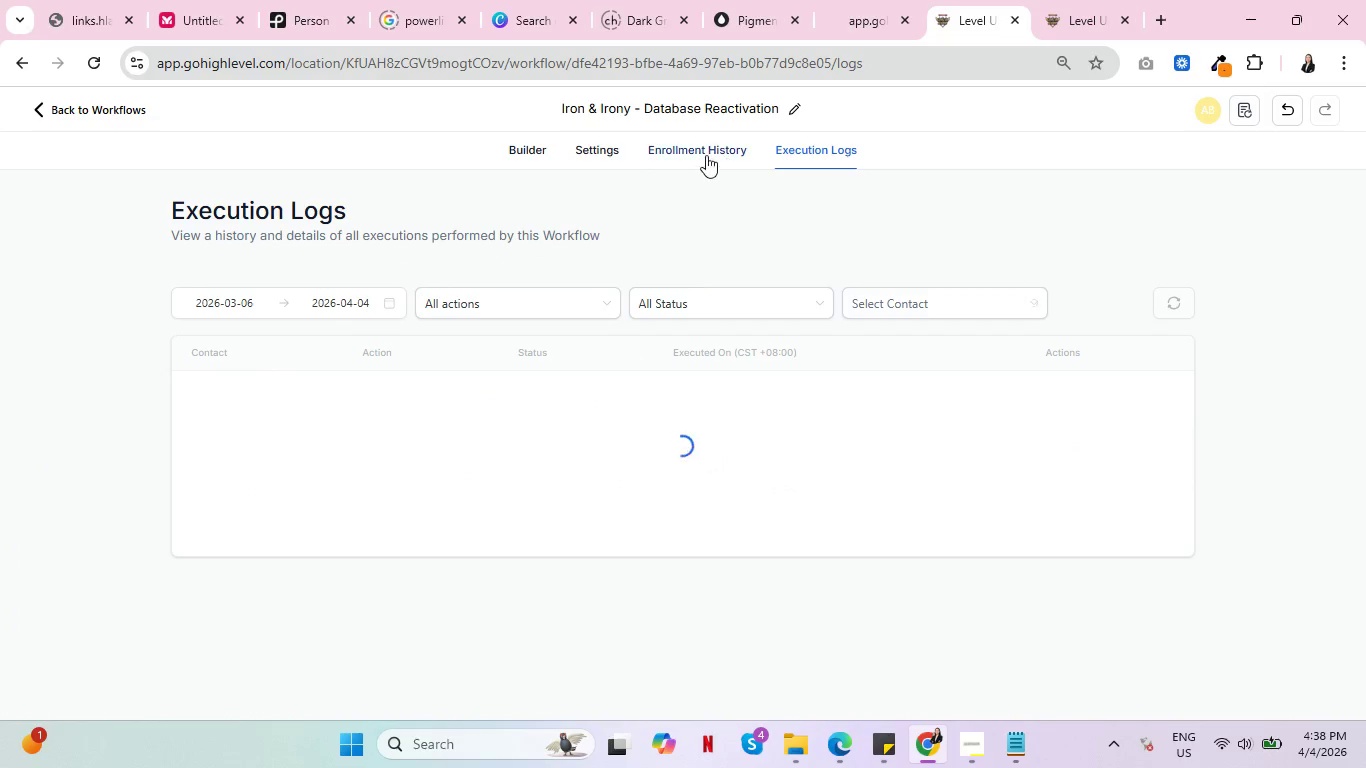 
left_click([703, 150])
 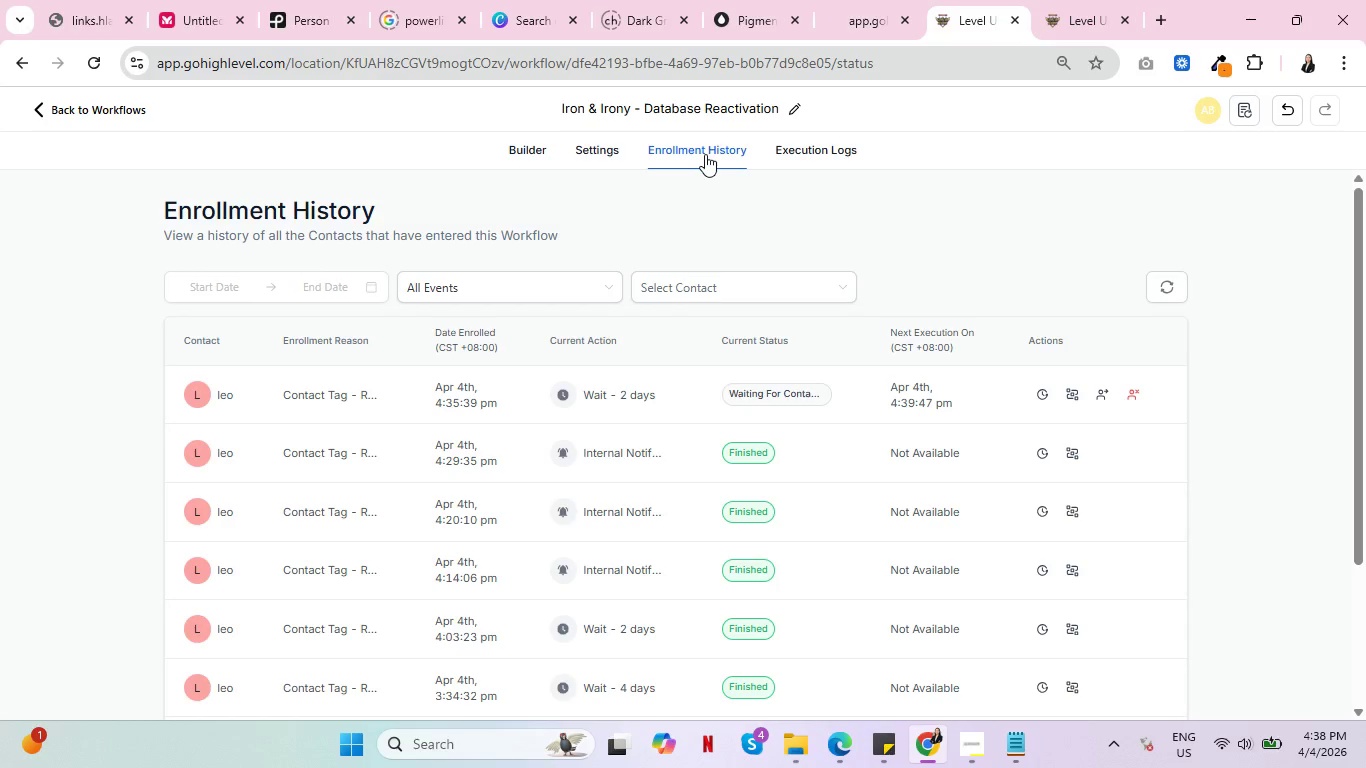 
left_click([820, 150])
 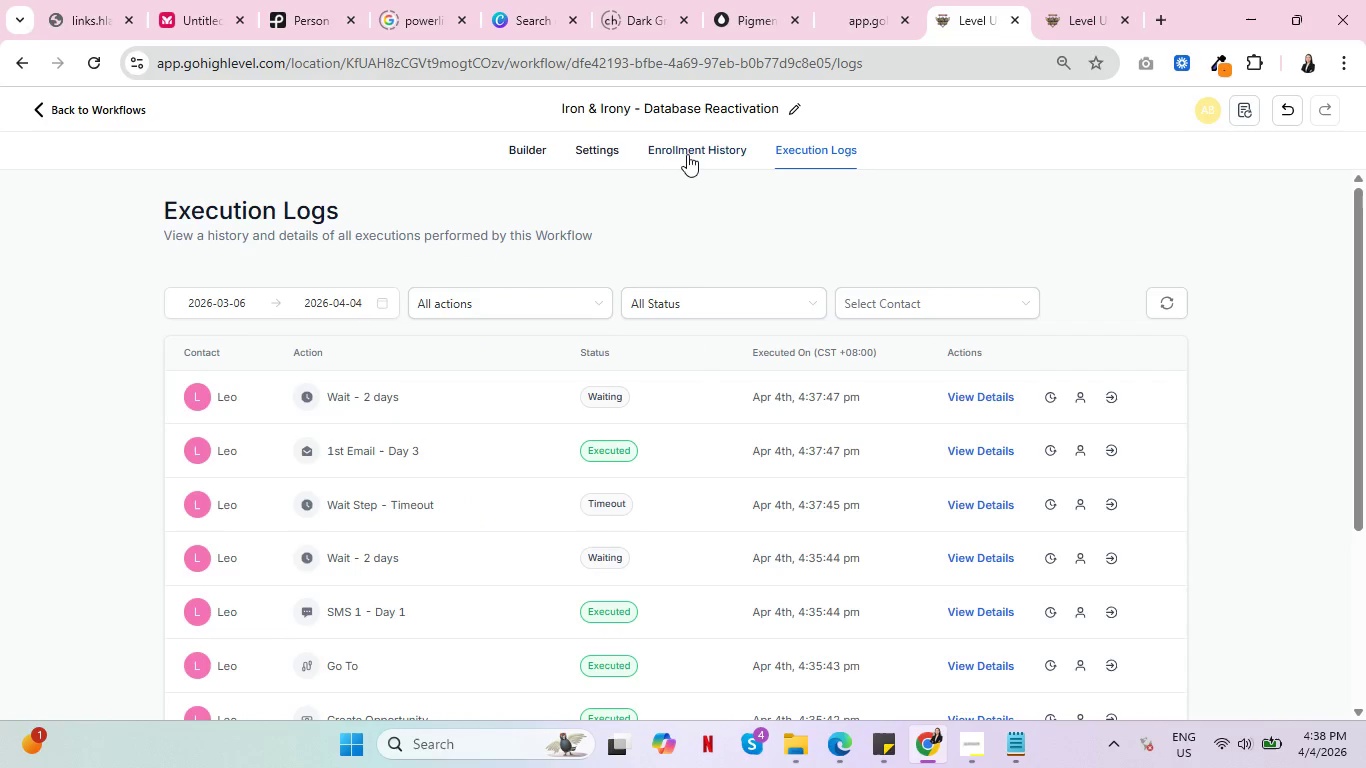 
left_click([681, 144])
 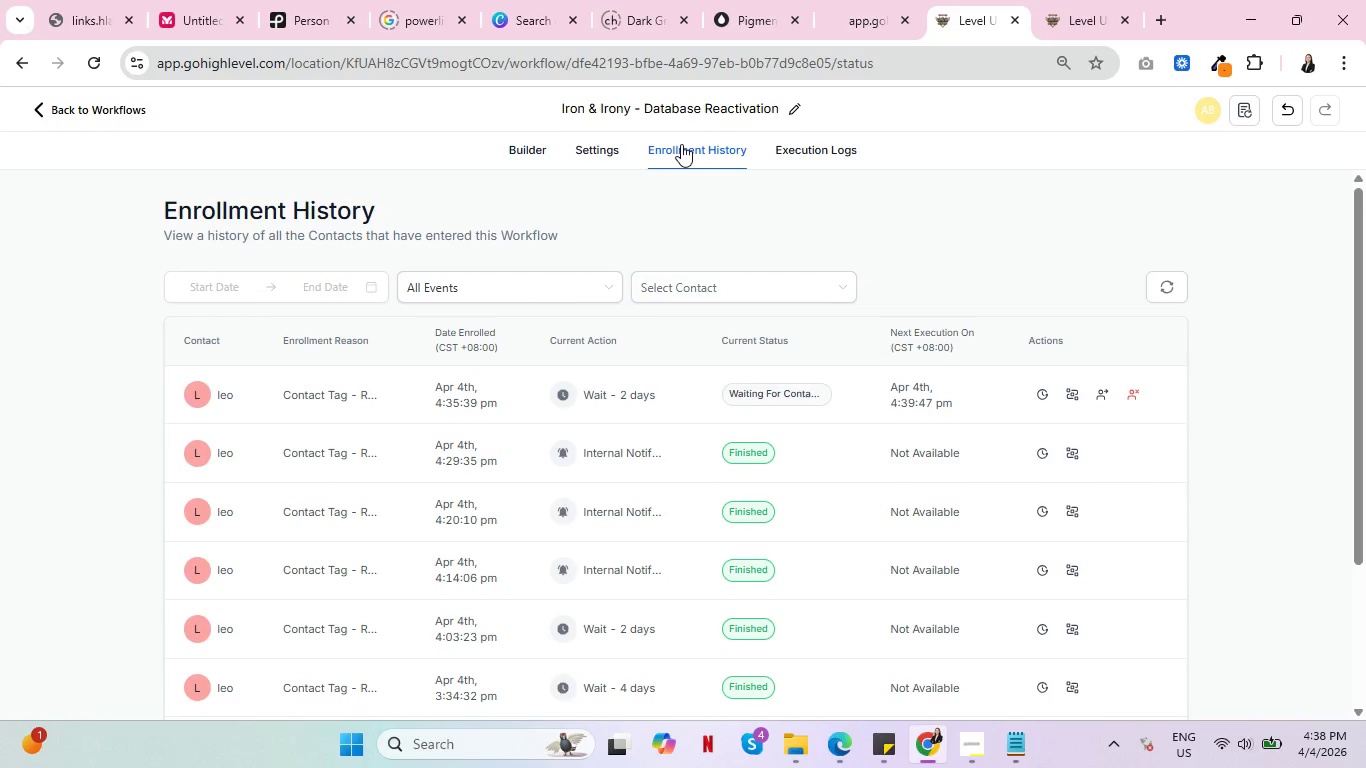 
left_click([795, 146])
 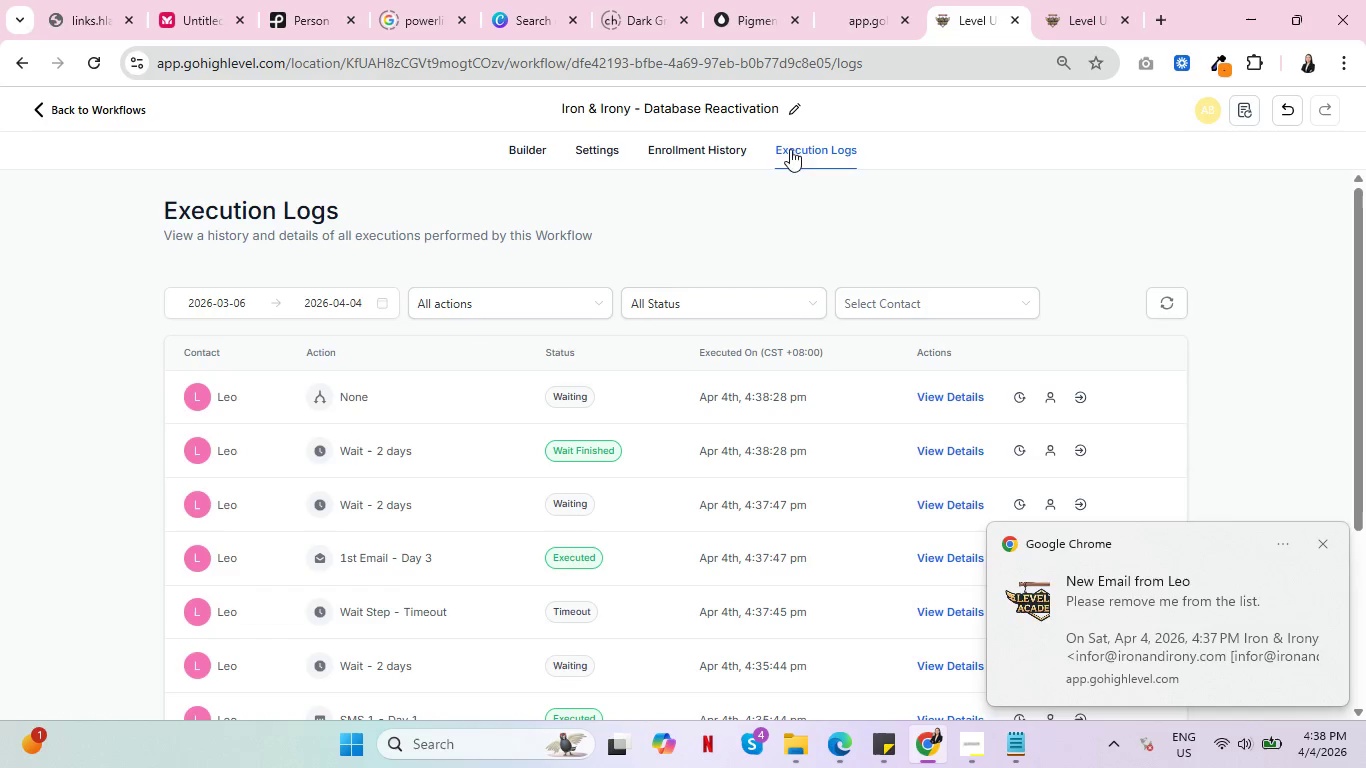 
left_click([688, 144])
 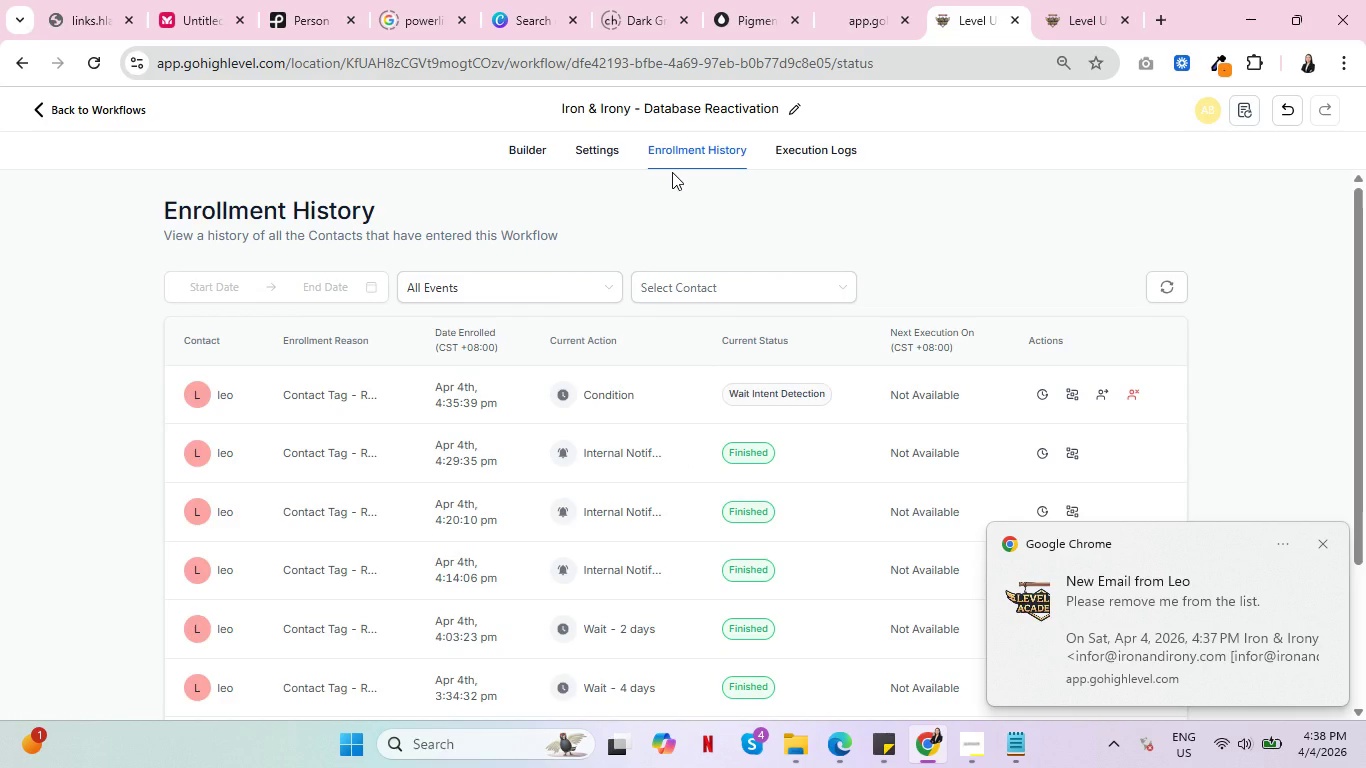 
left_click([795, 143])
 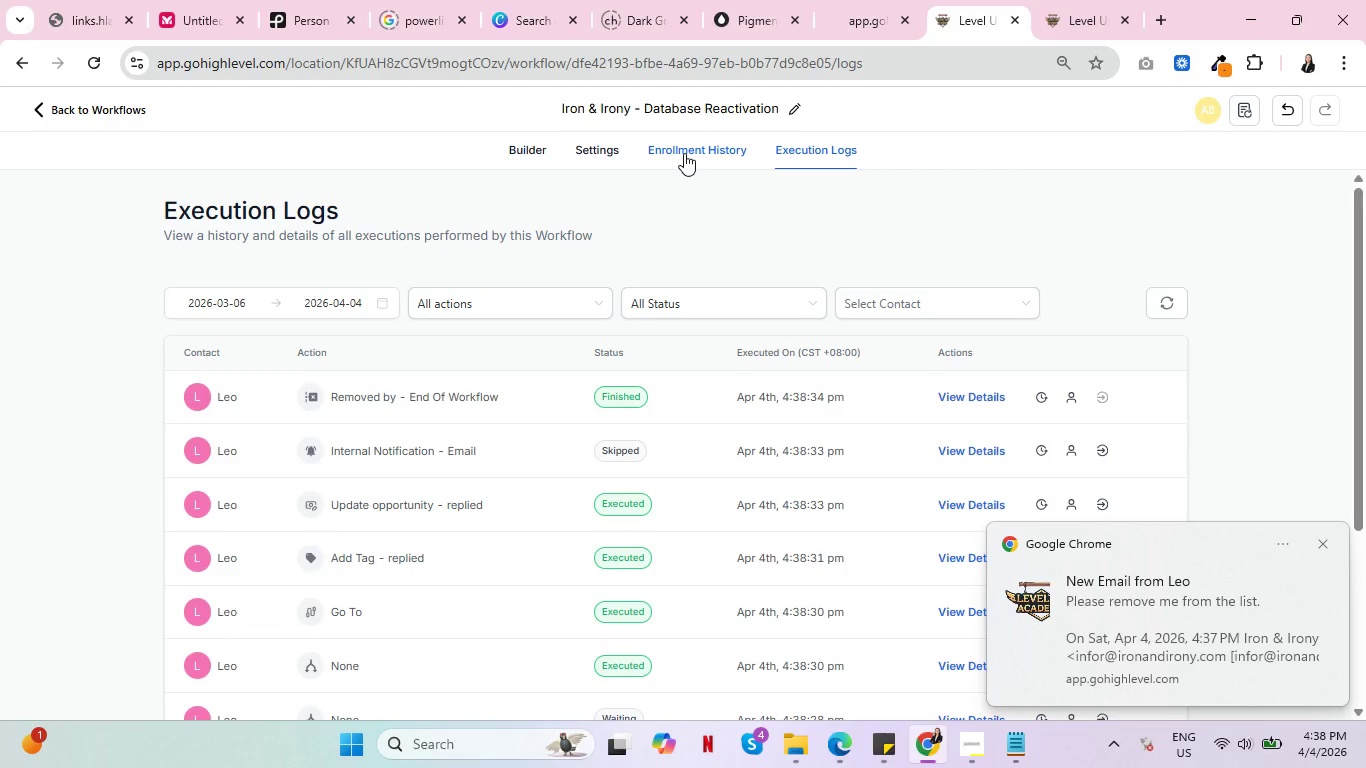 
wait(5.98)
 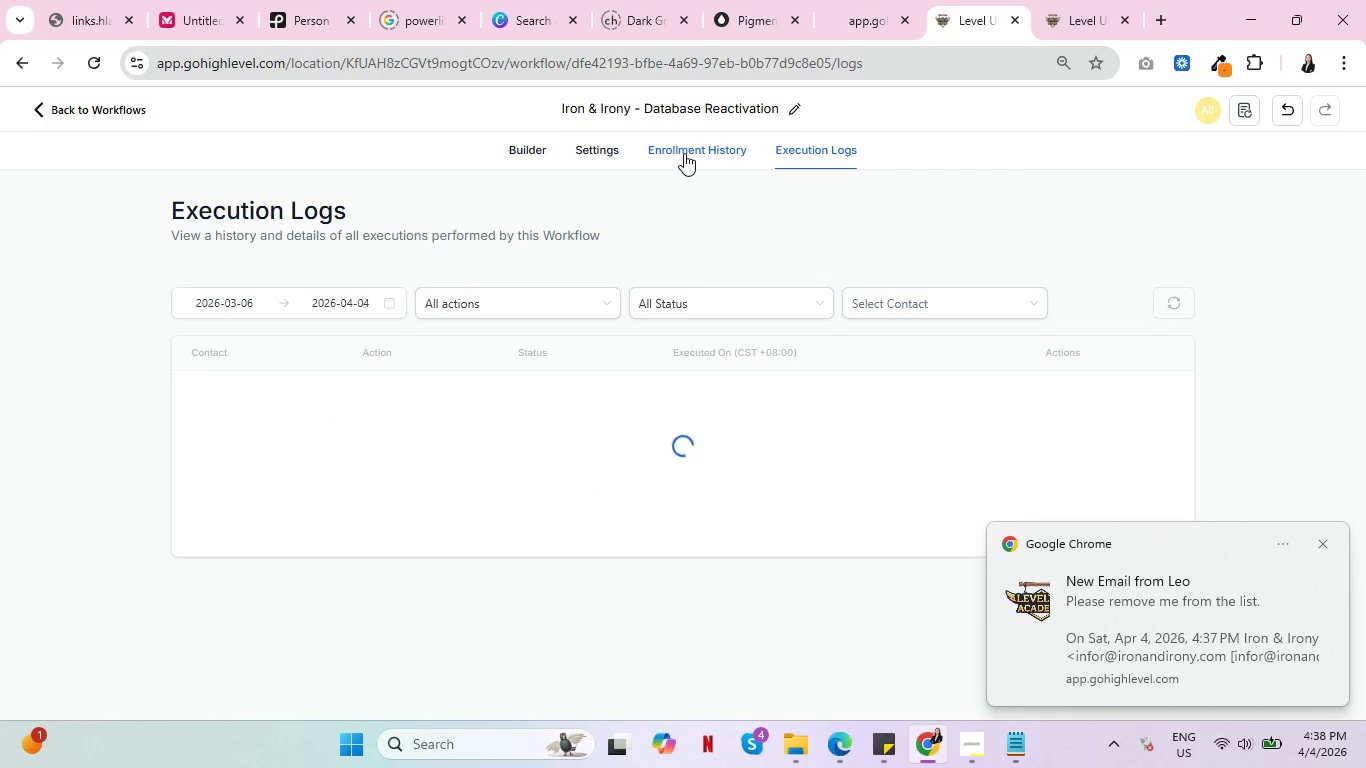 
left_click([799, 151])
 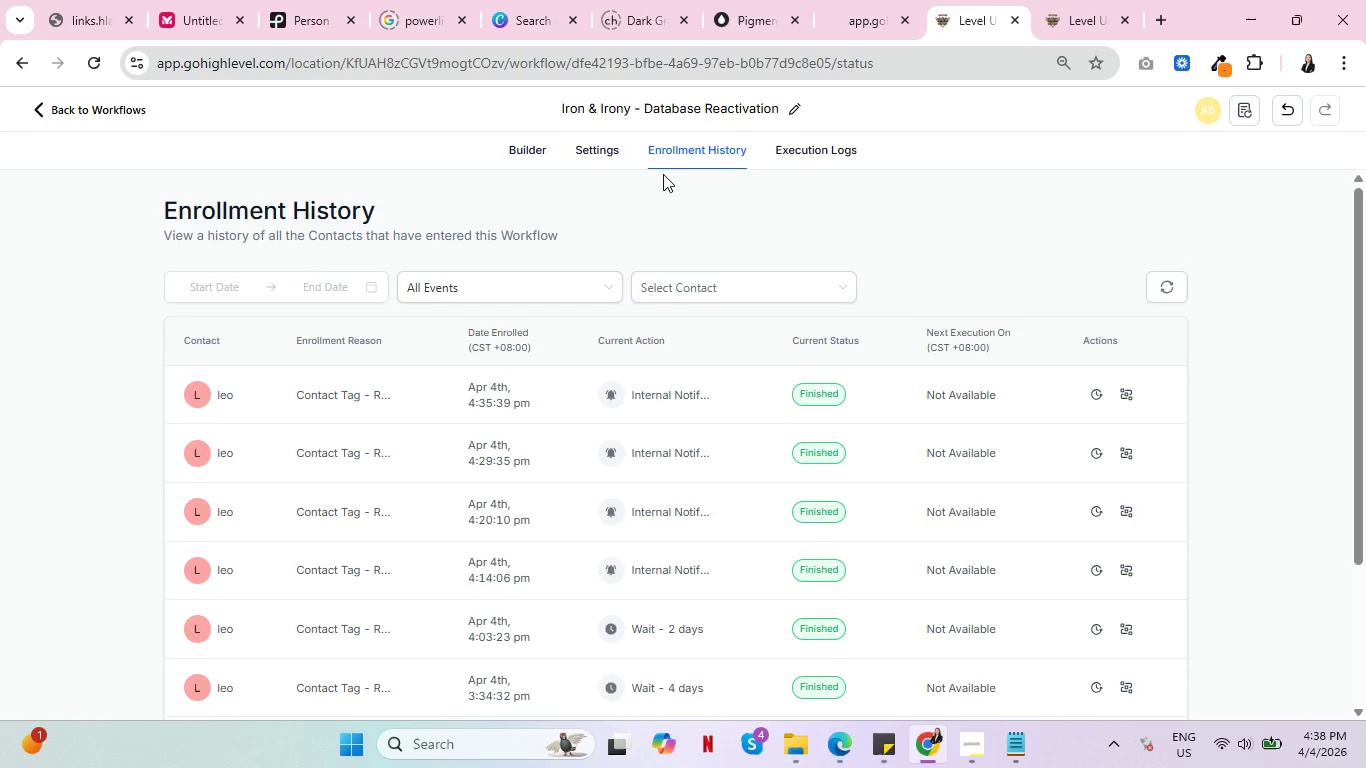 
wait(7.2)
 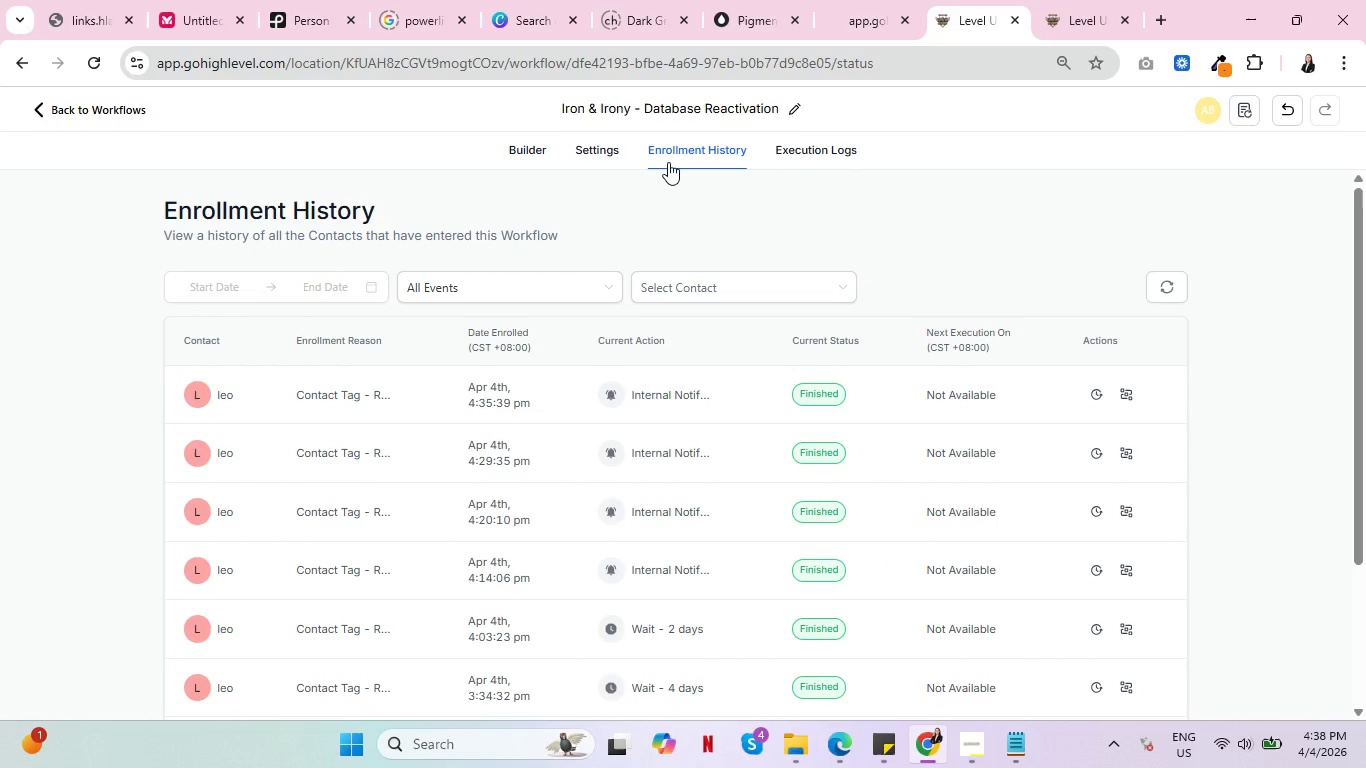 
left_click([1131, 397])
 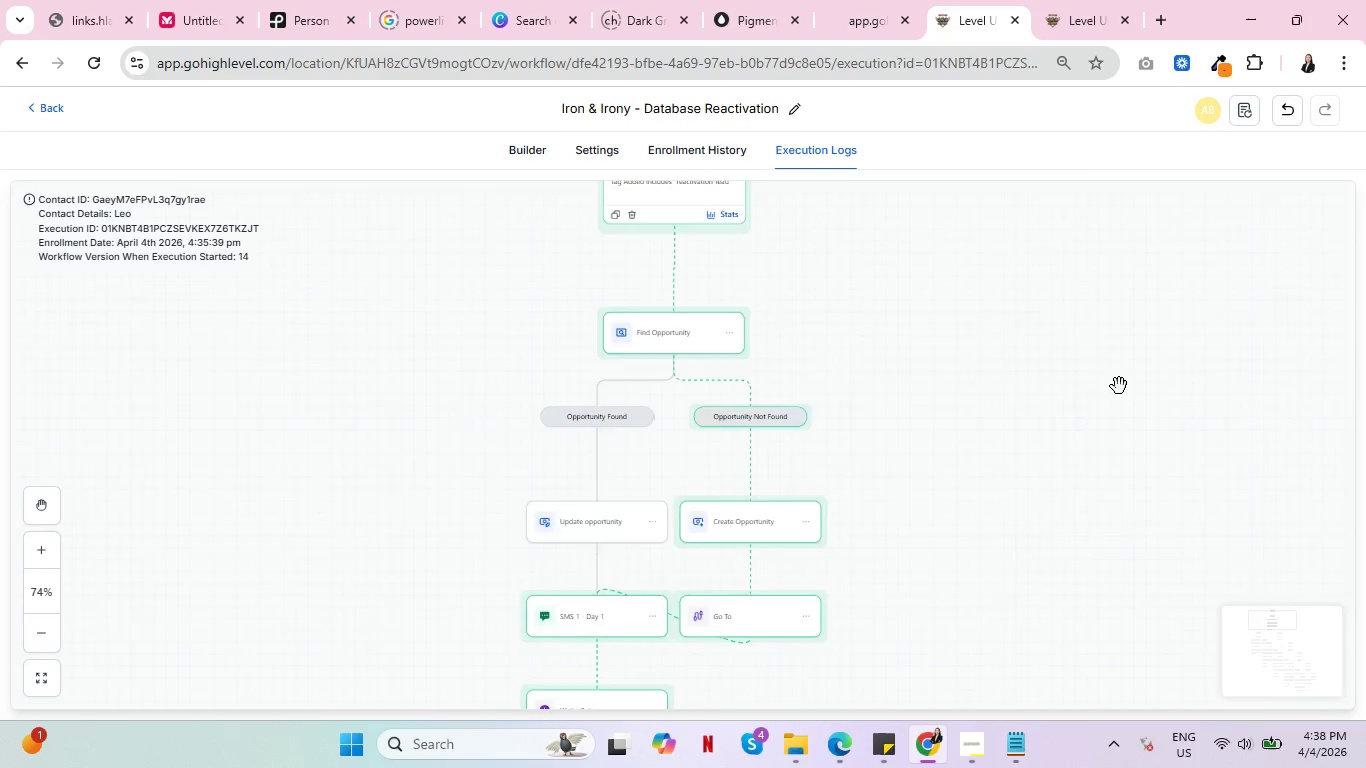 
scroll: coordinate [1078, 406], scroll_direction: down, amount: 24.0
 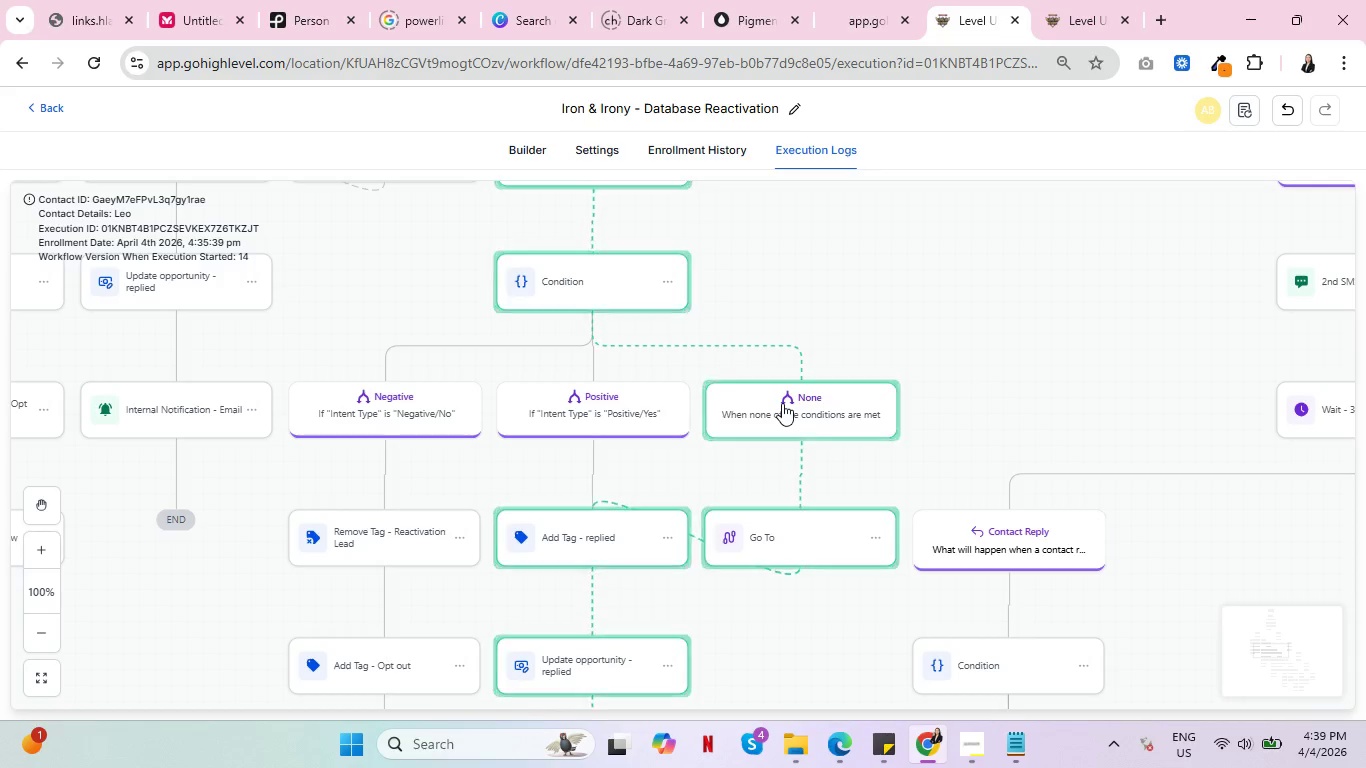 
wait(21.6)
 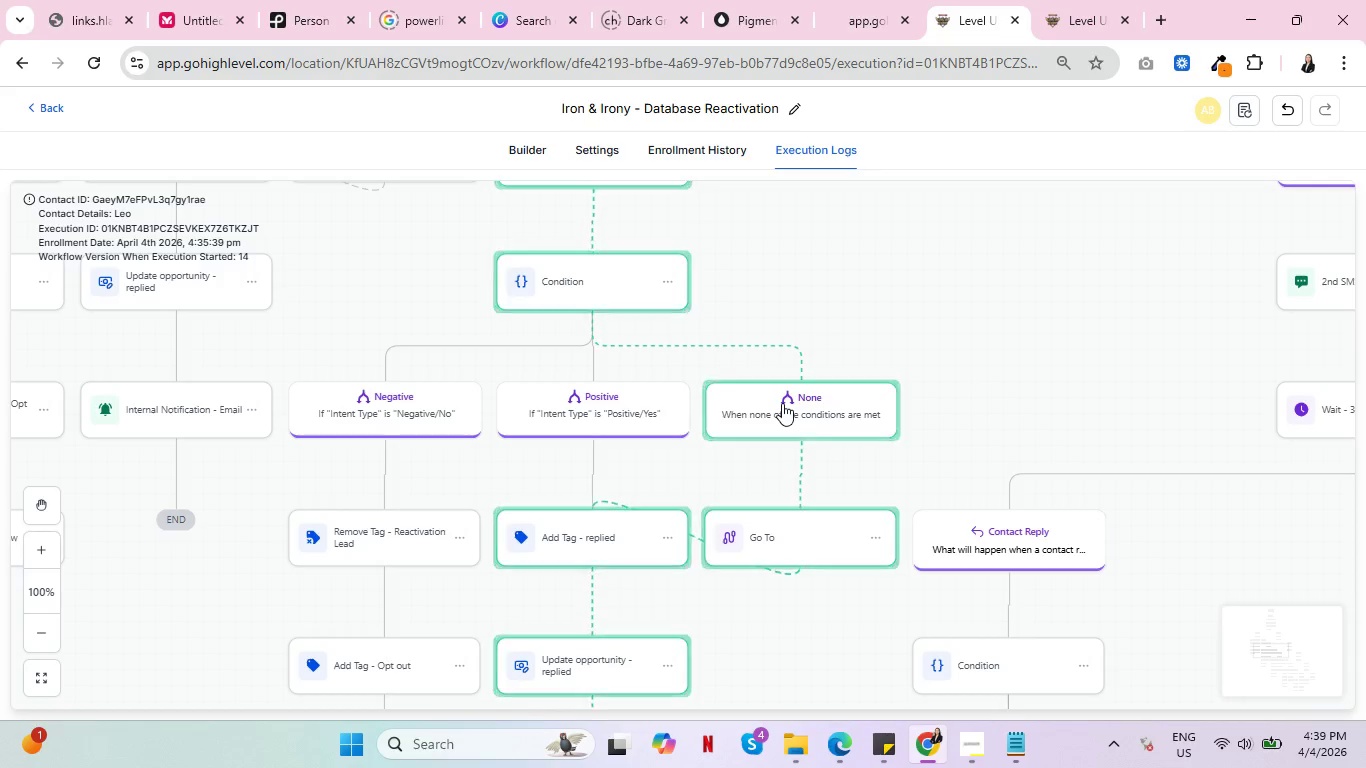 
key(Control+ControlLeft)
 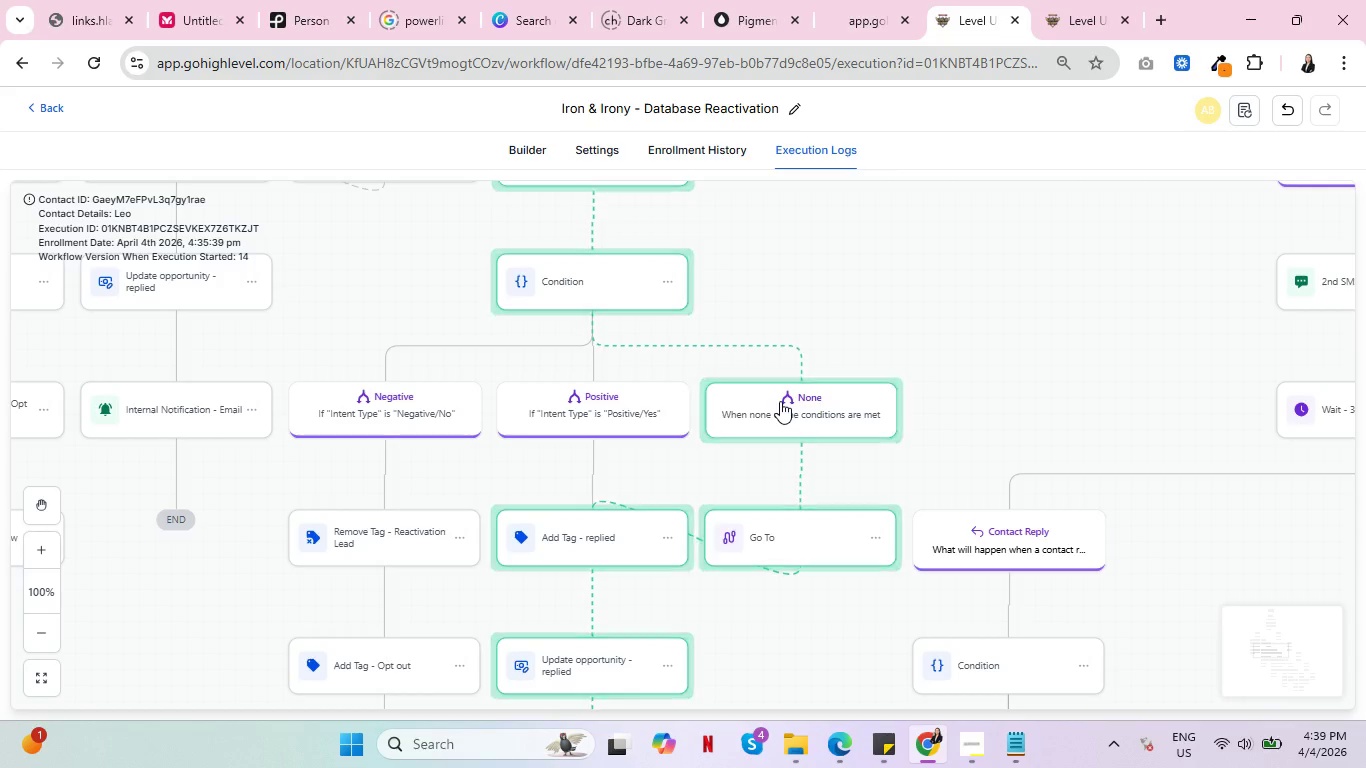 
key(Control+ControlLeft)
 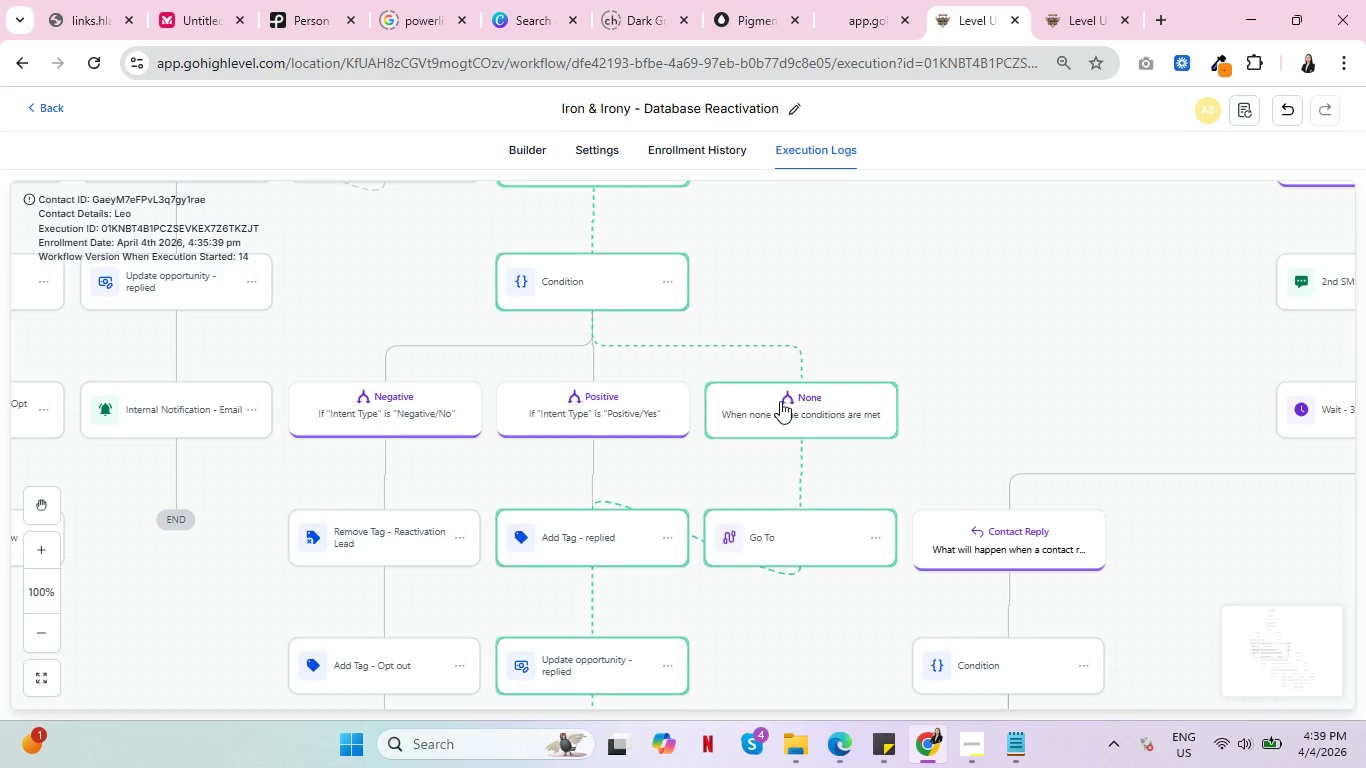 
key(Control+ControlLeft)
 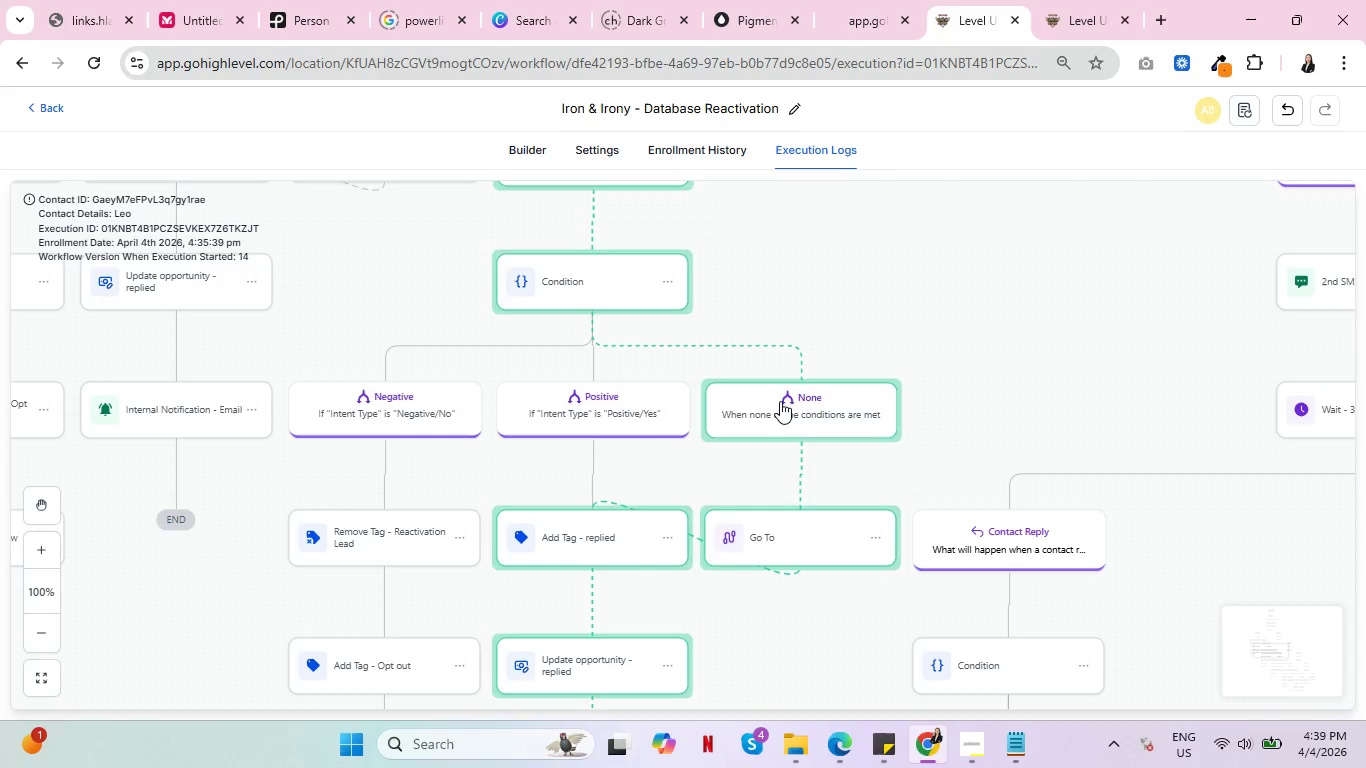 
key(Control+ControlLeft)
 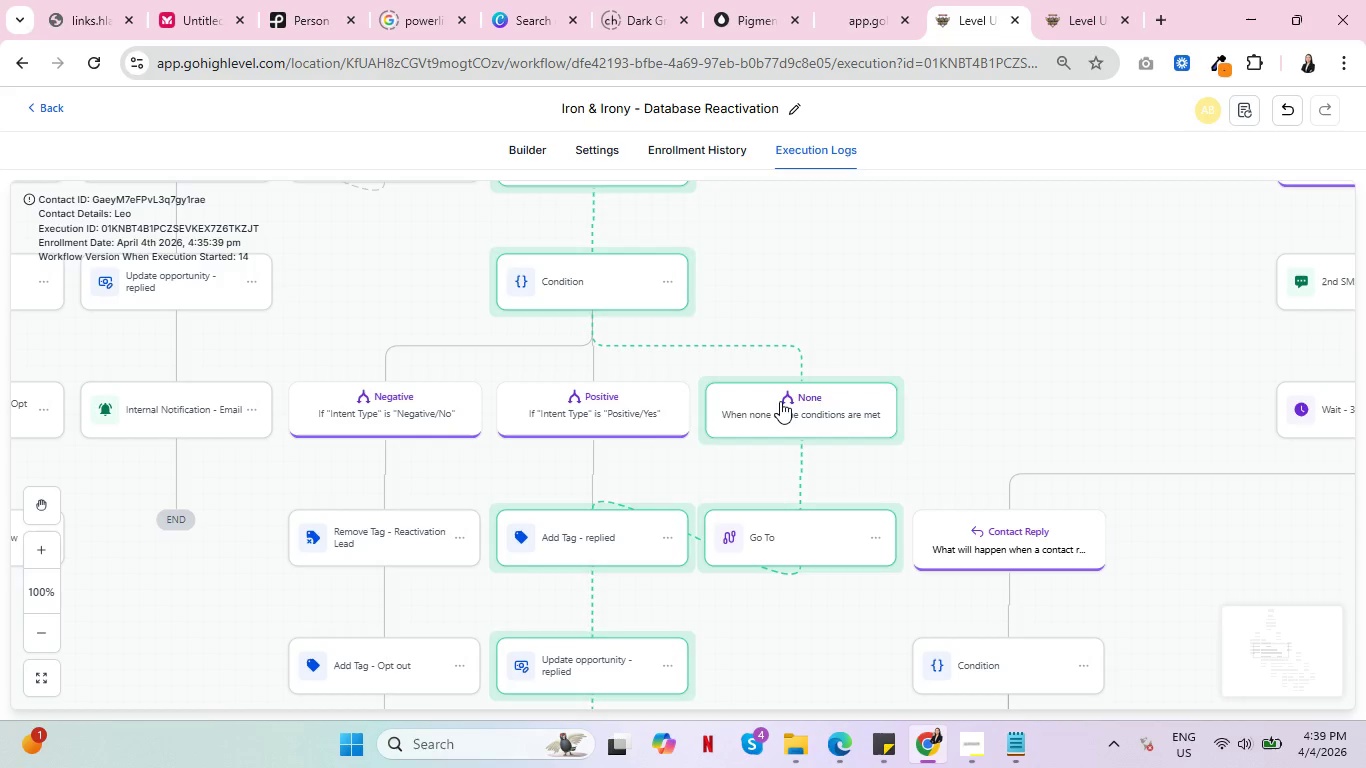 
wait(16.19)
 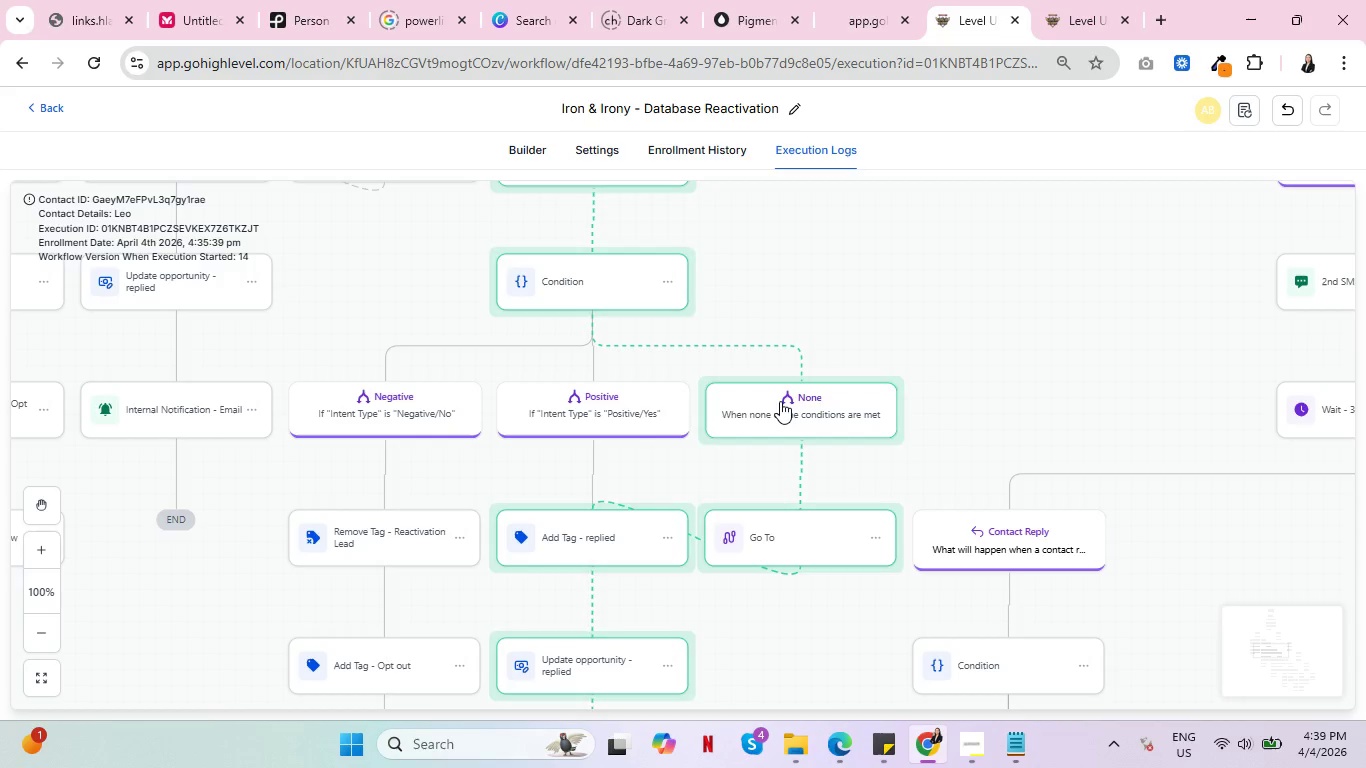 
key(Control+ControlLeft)
 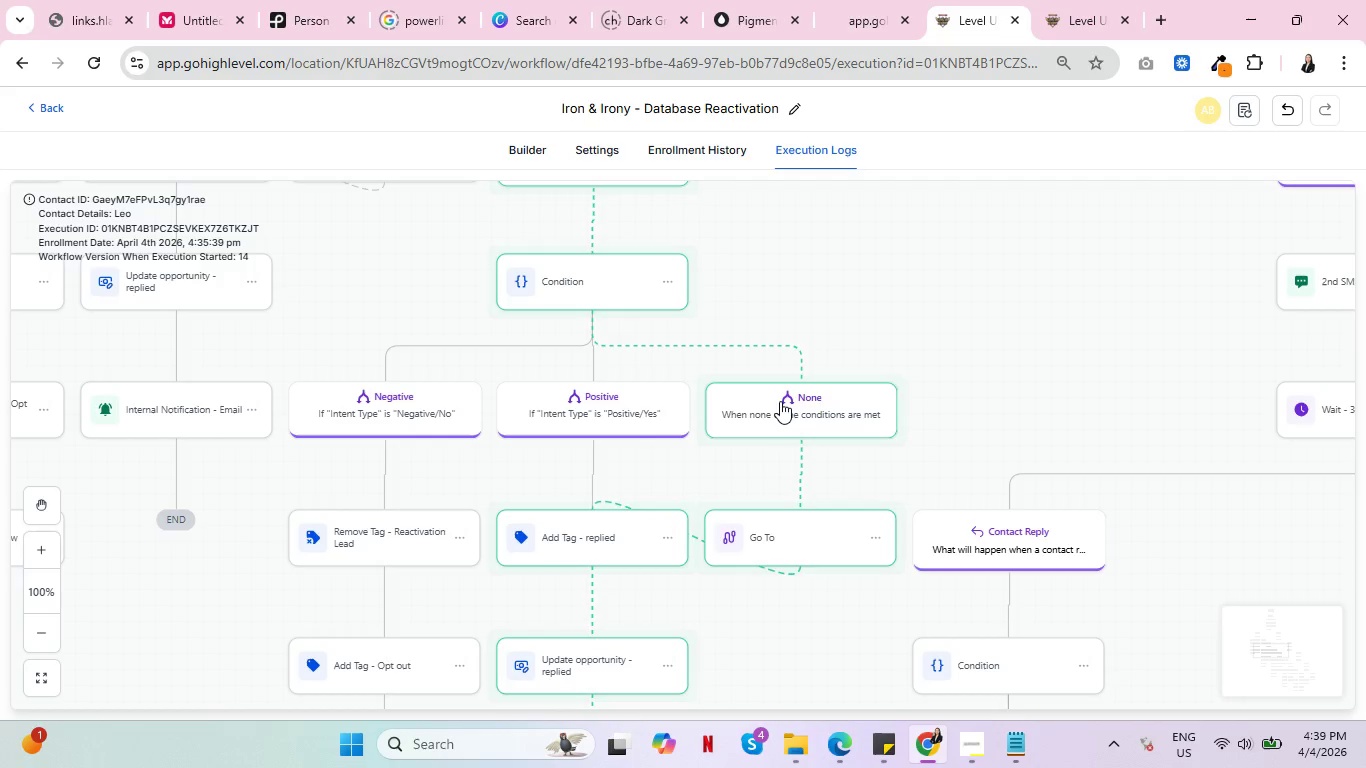 
key(Control+ControlLeft)
 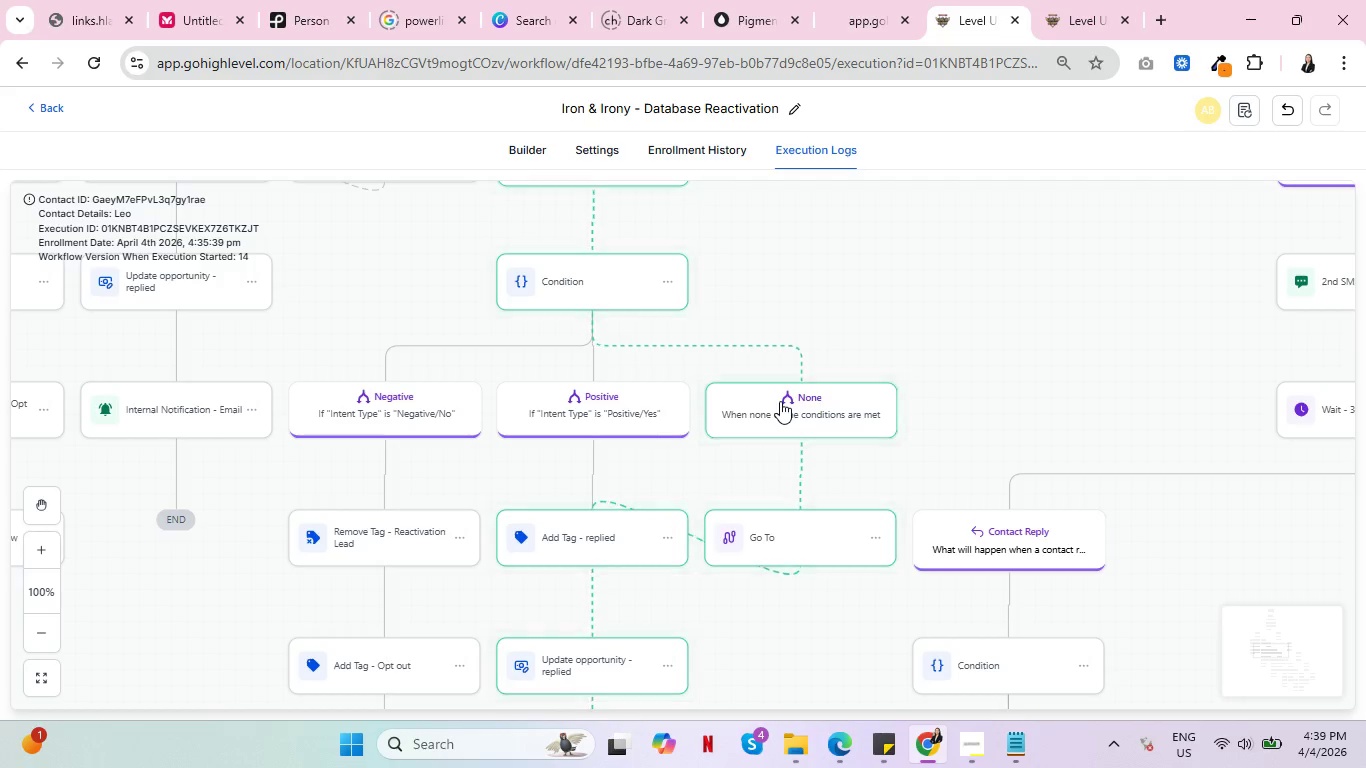 
key(Control+ControlLeft)
 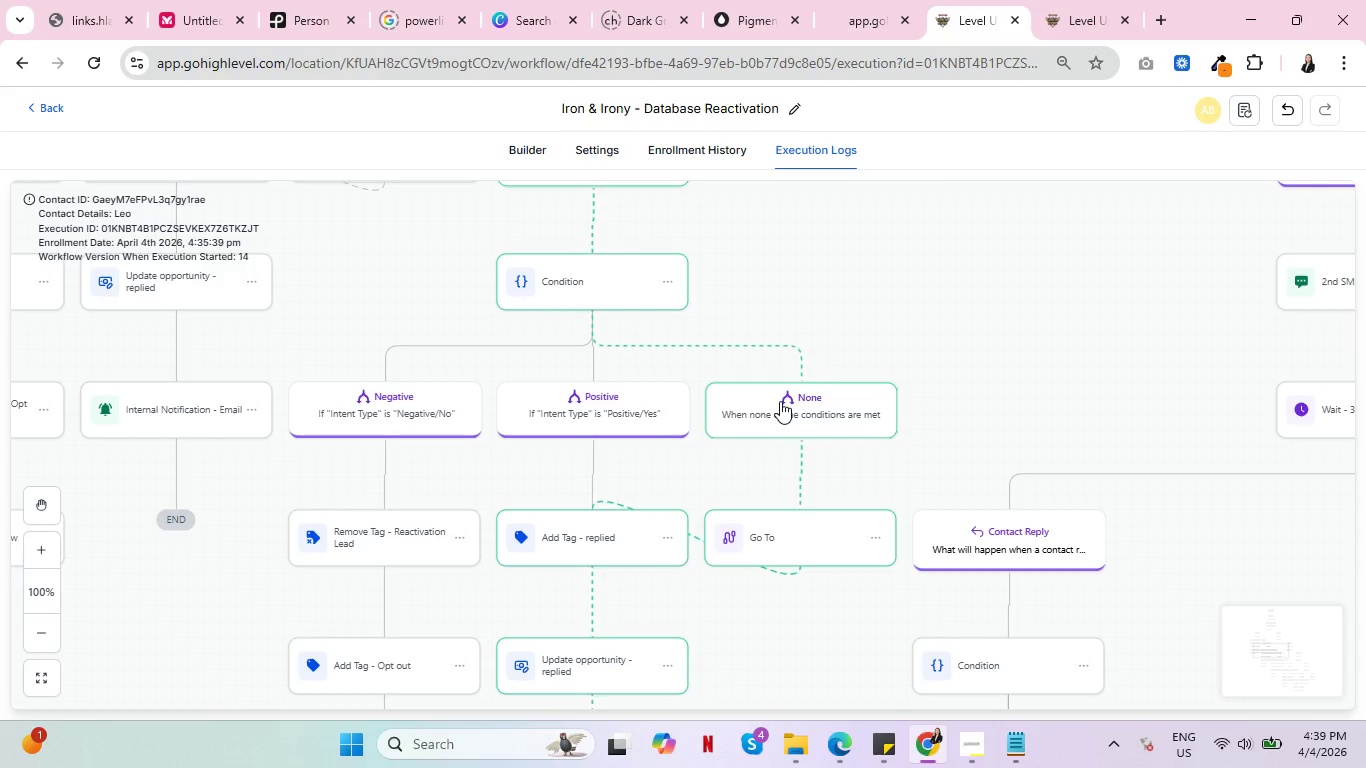 
key(Control+ControlLeft)
 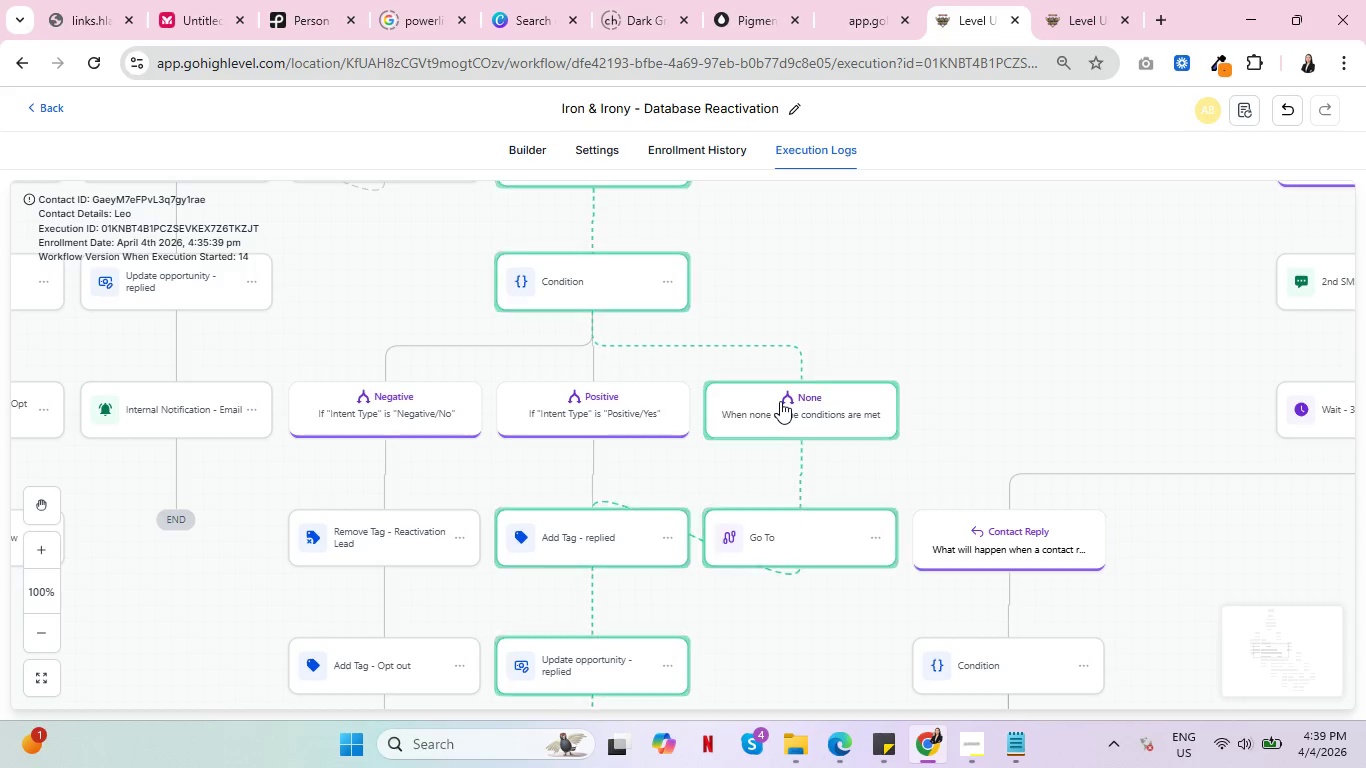 
key(Control+ControlLeft)